 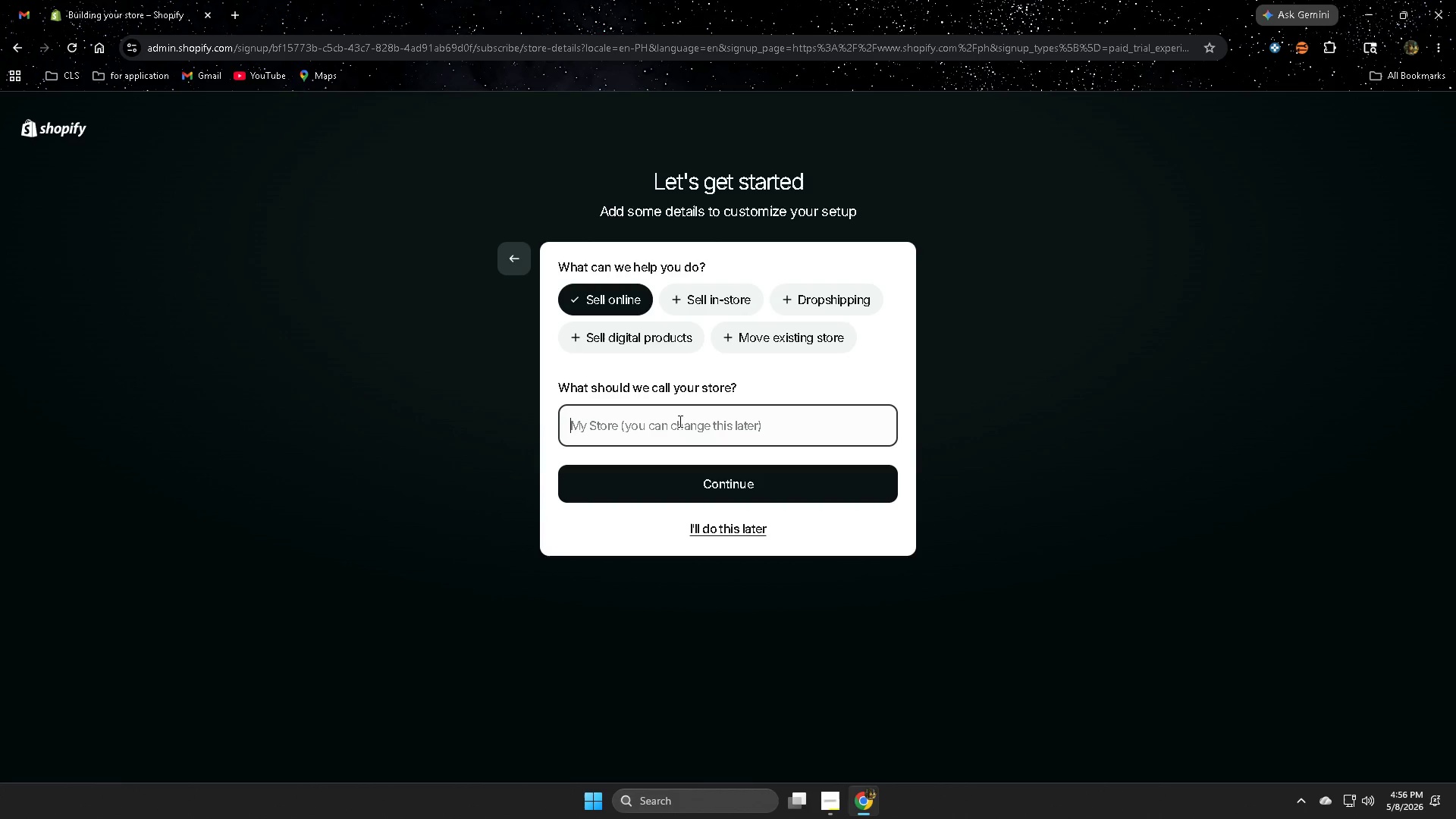 
key(Control+V)
 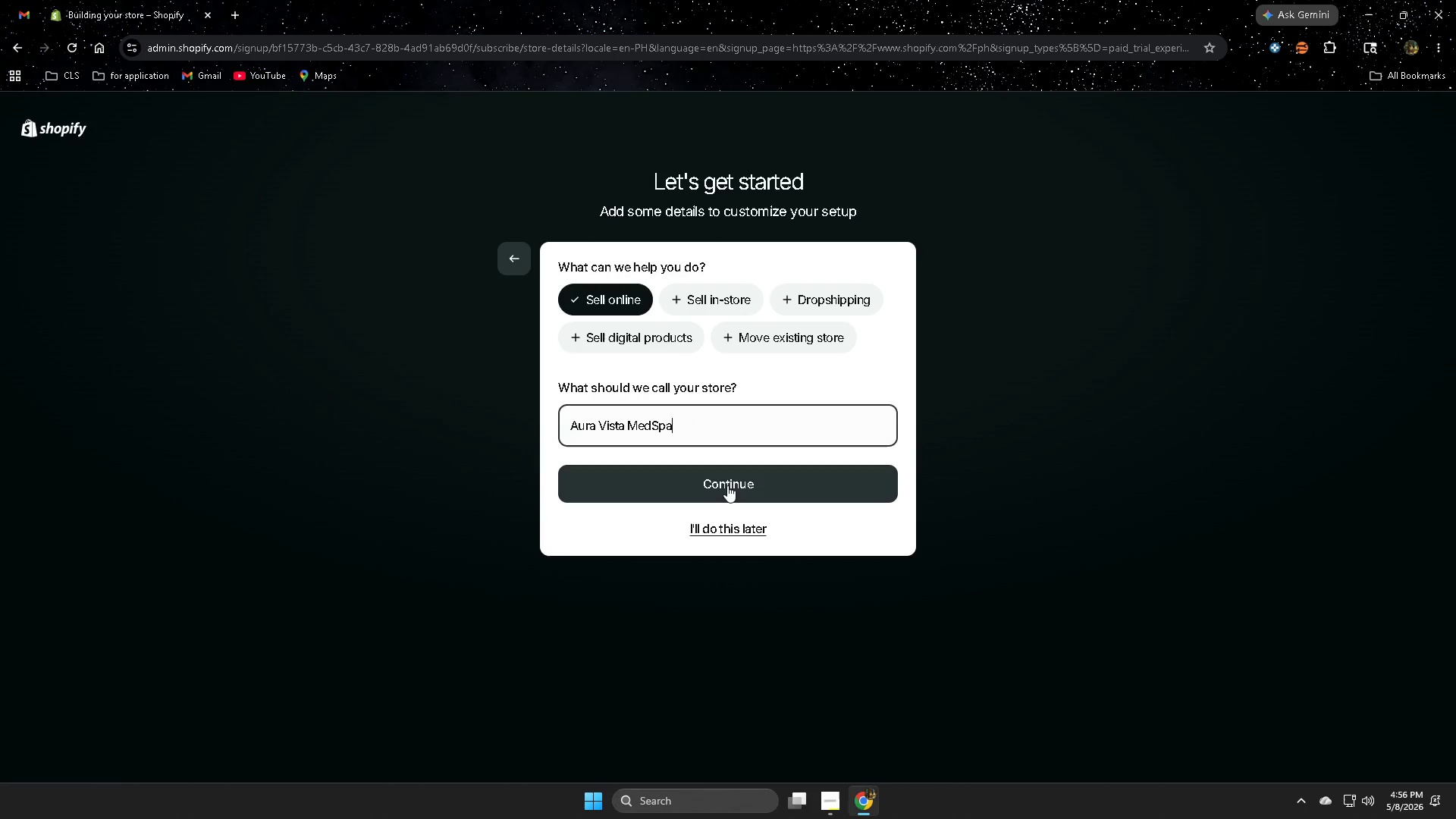 
left_click([727, 486])
 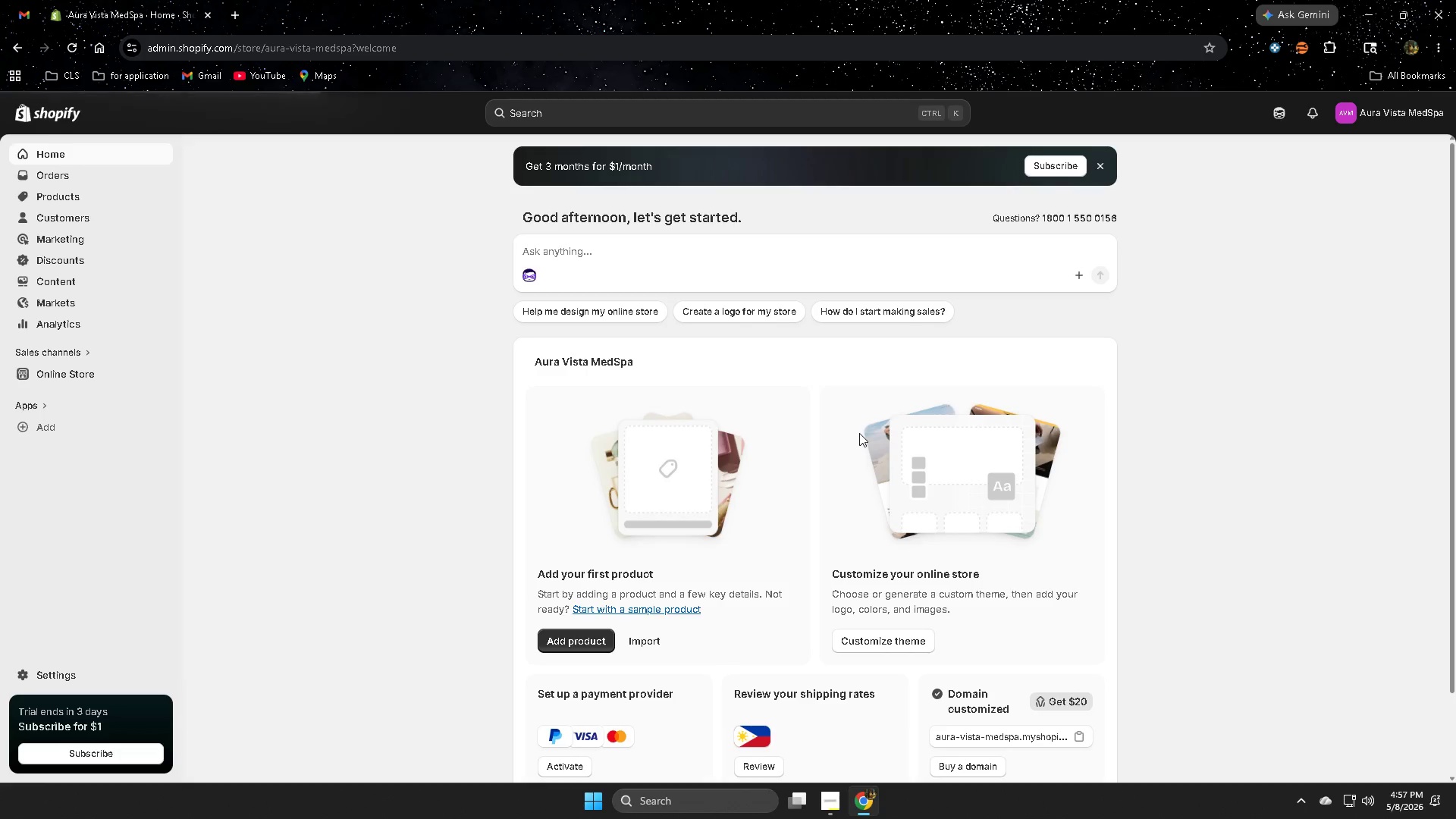 
wait(16.78)
 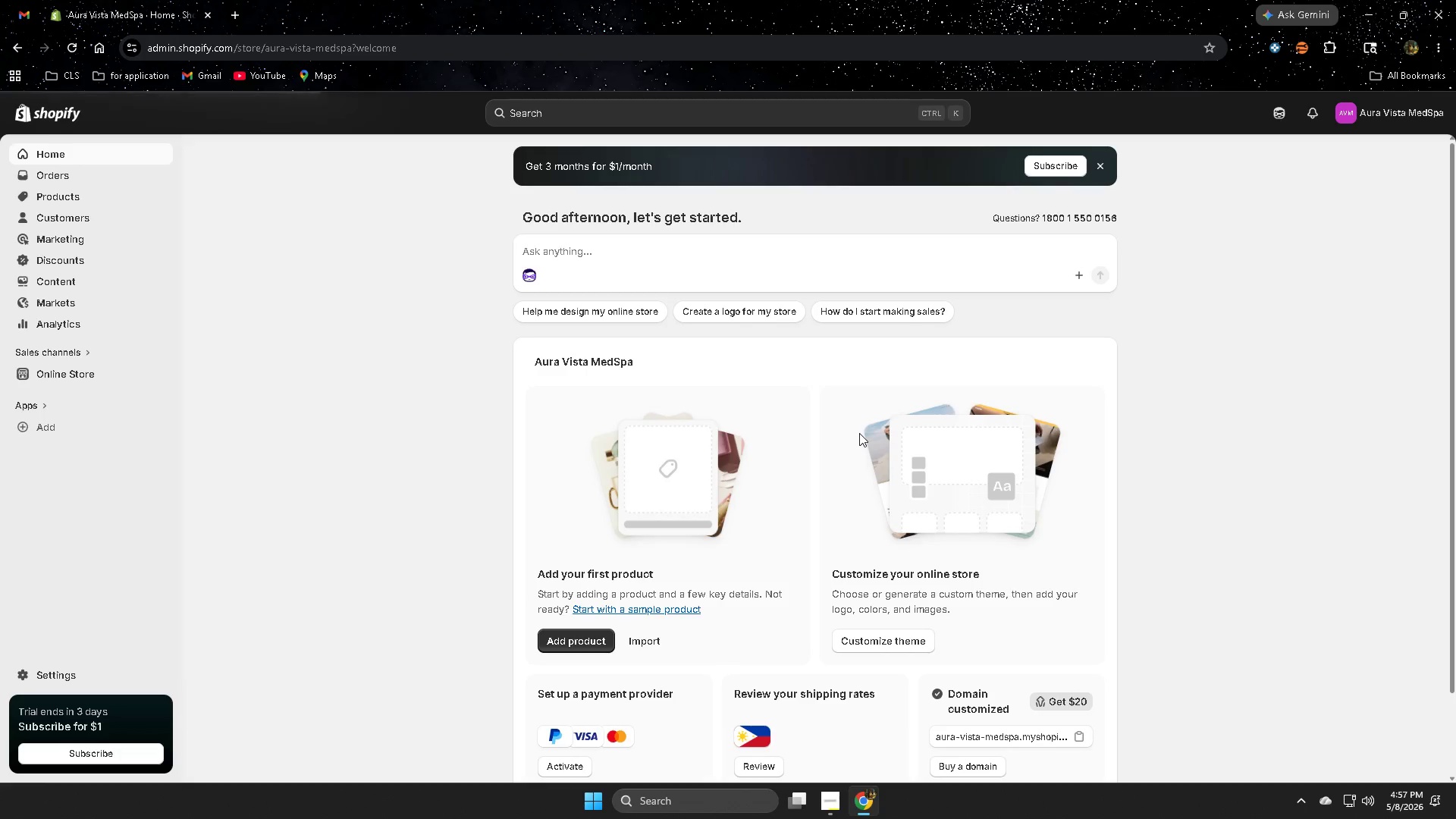 
left_click([46, 675])
 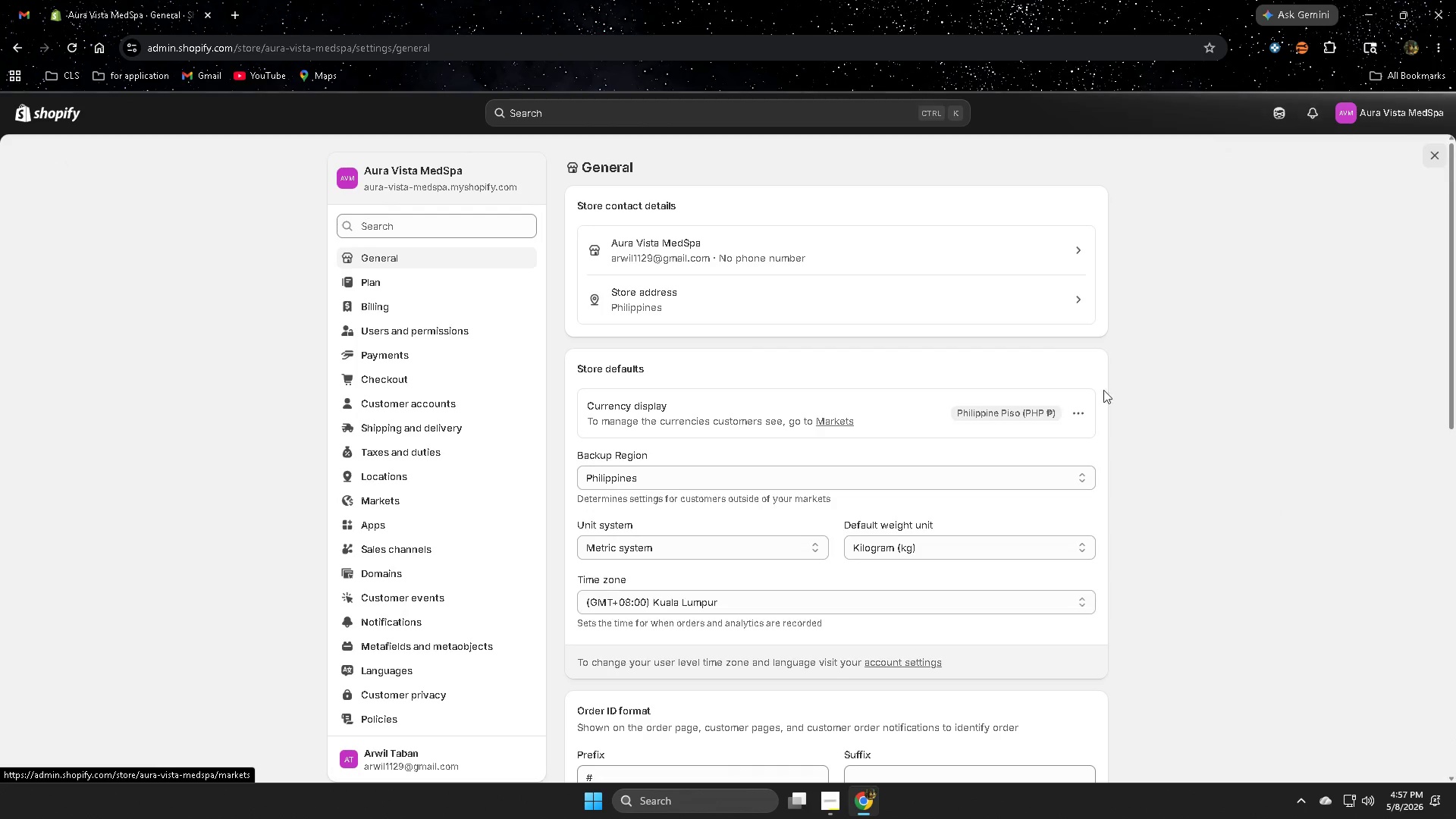 
left_click([1079, 412])
 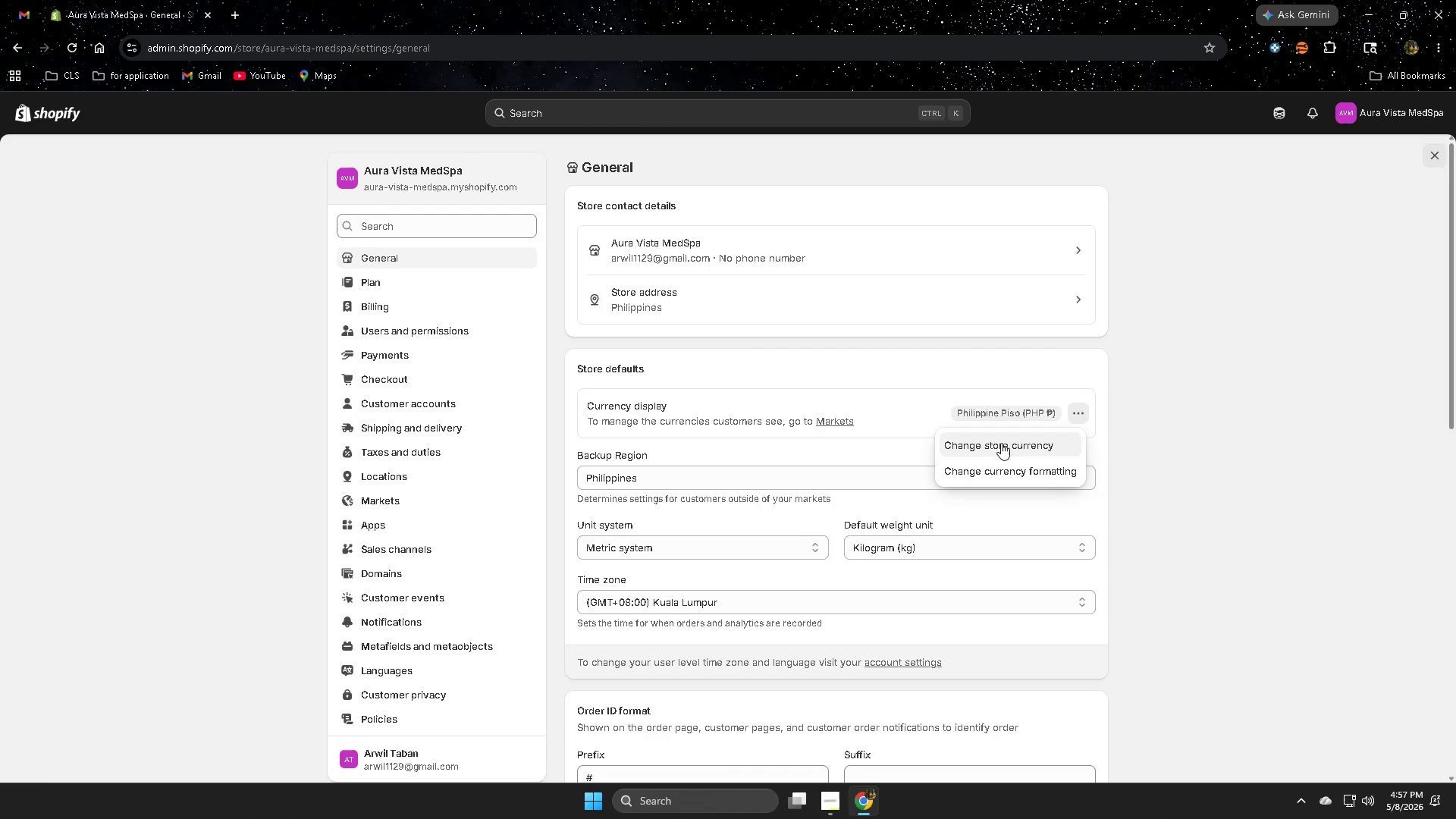 
left_click([982, 447])
 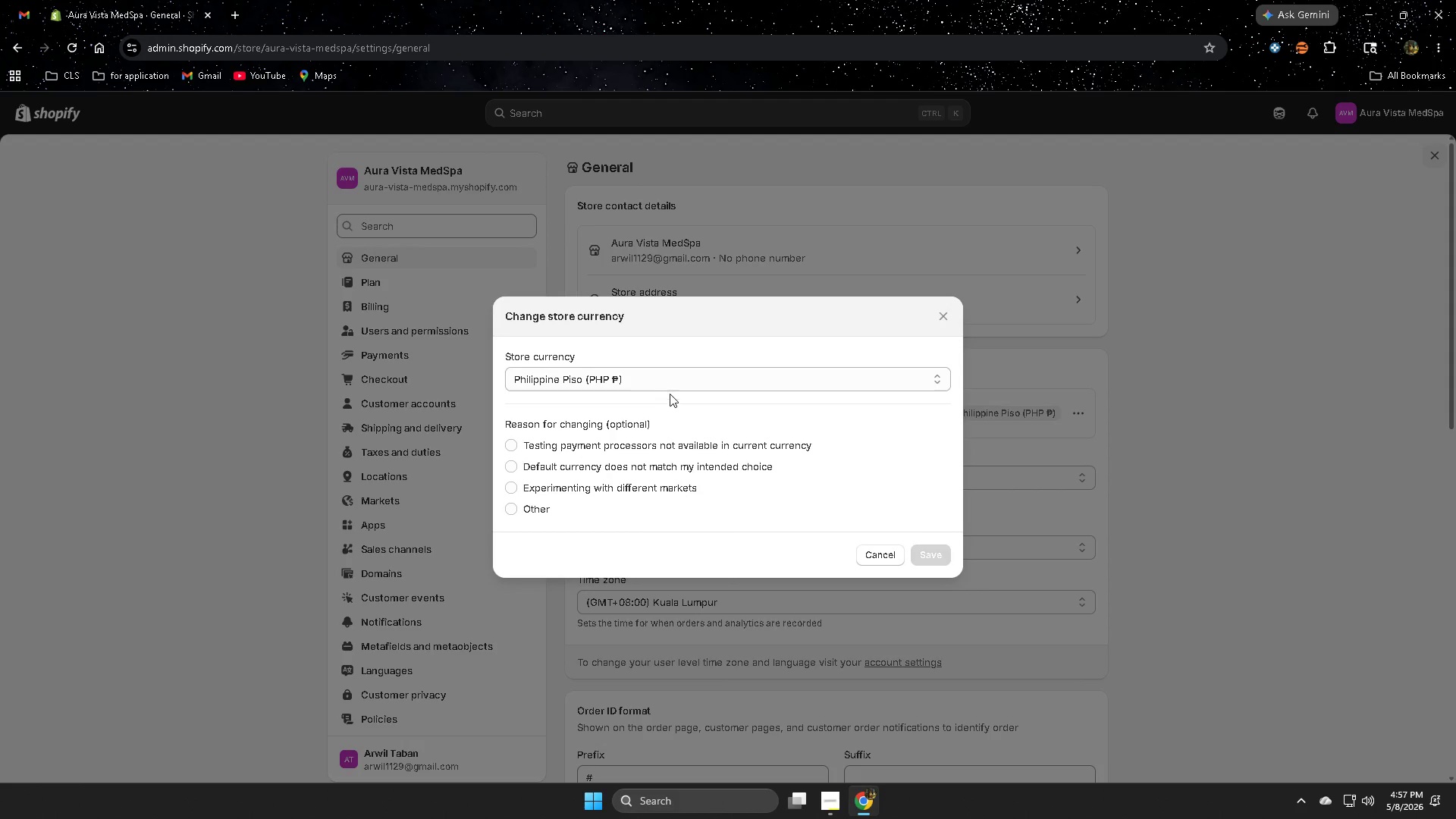 
left_click([688, 378])
 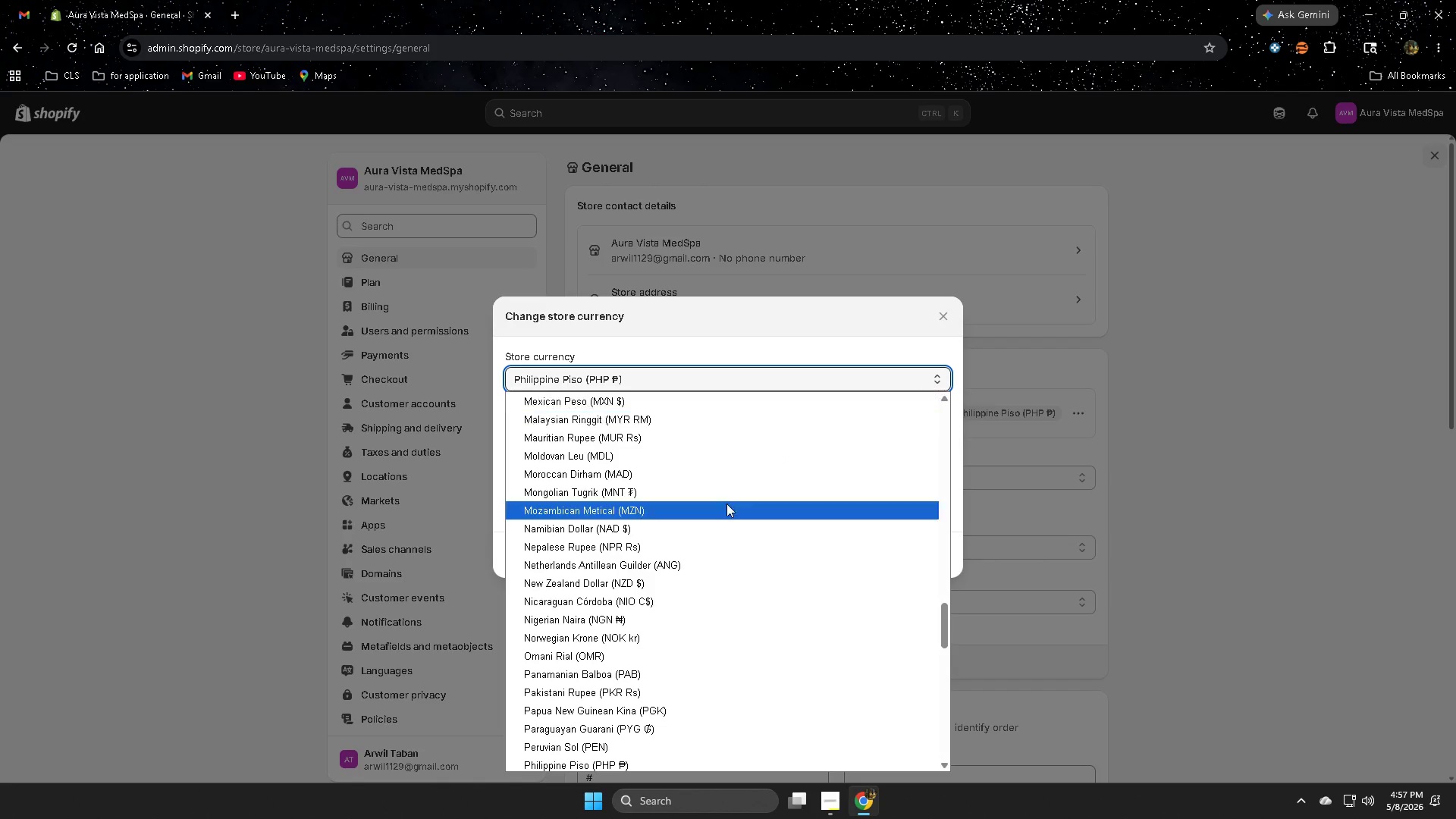 
scroll: coordinate [719, 500], scroll_direction: up, amount: 13.0
 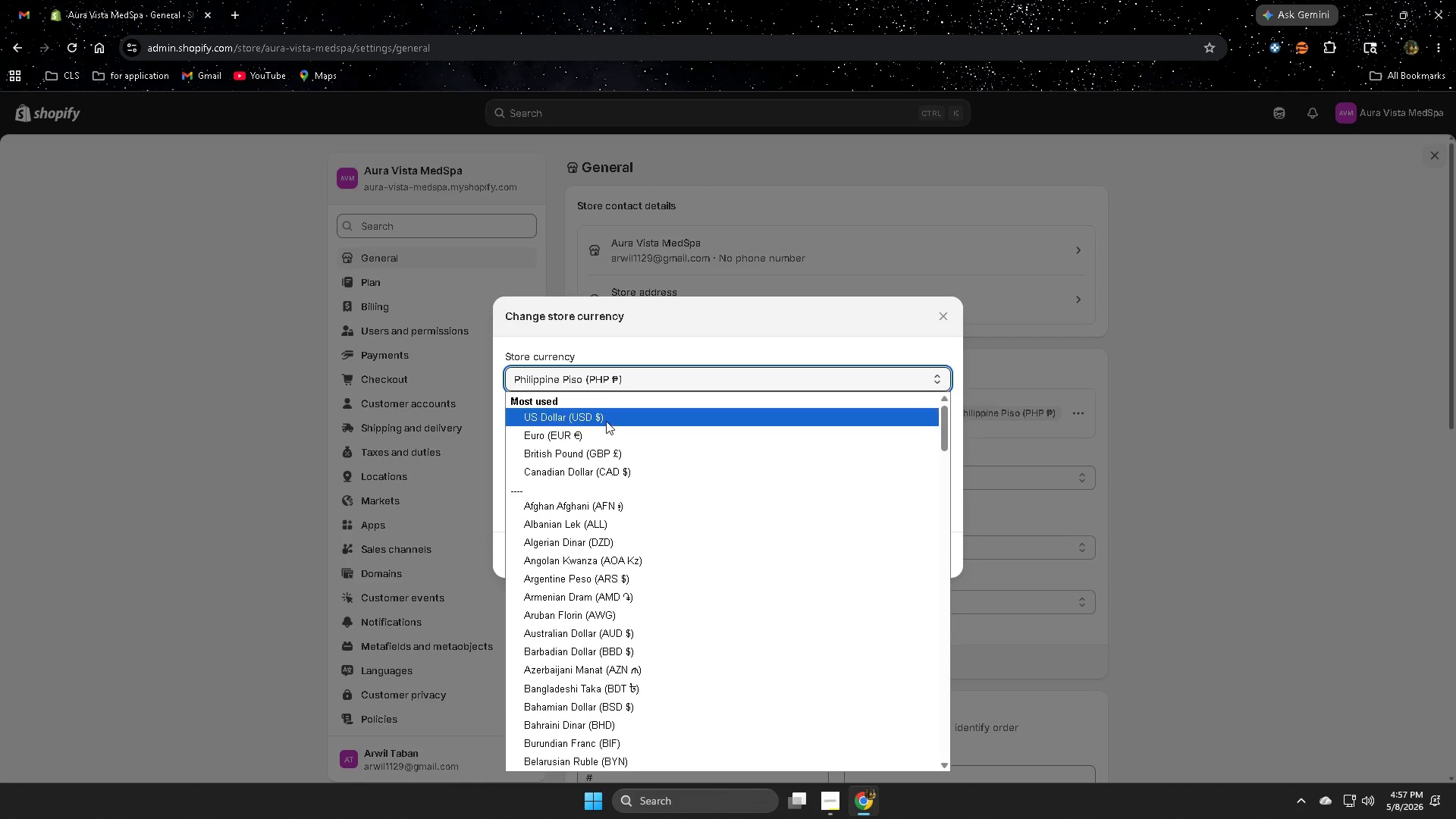 
left_click([606, 417])
 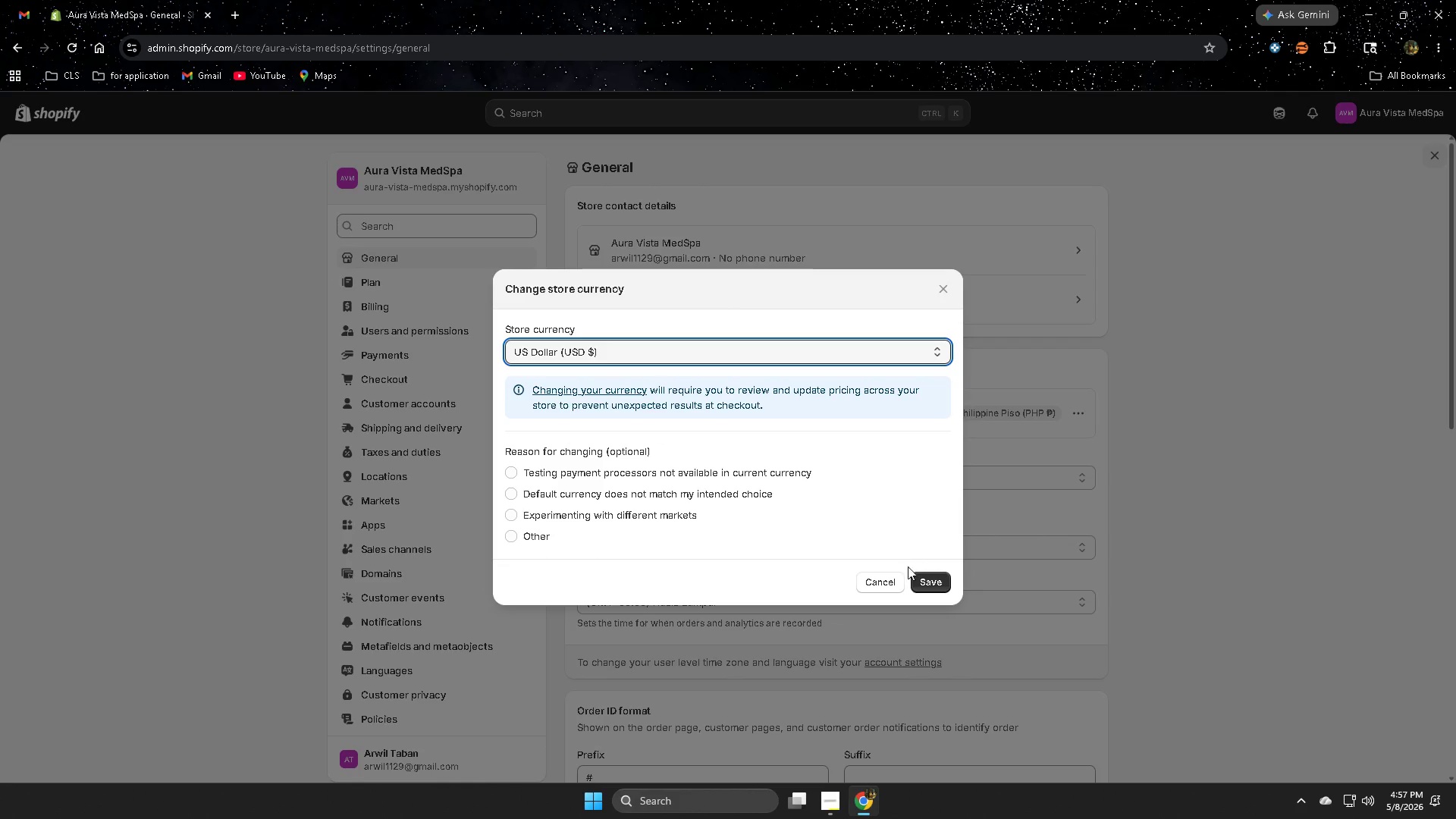 
left_click([922, 582])
 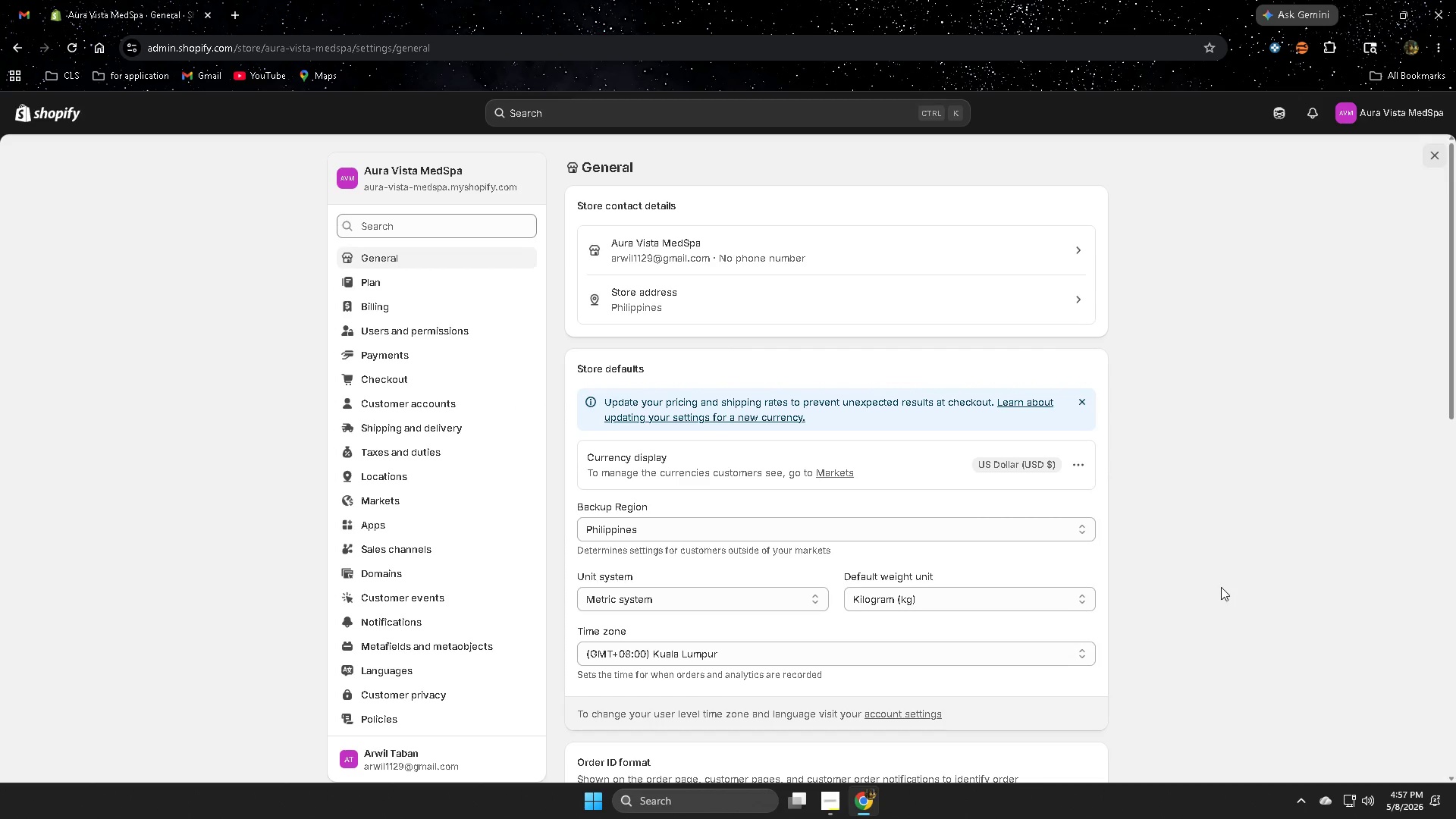 
scroll: coordinate [1212, 592], scroll_direction: down, amount: 8.0
 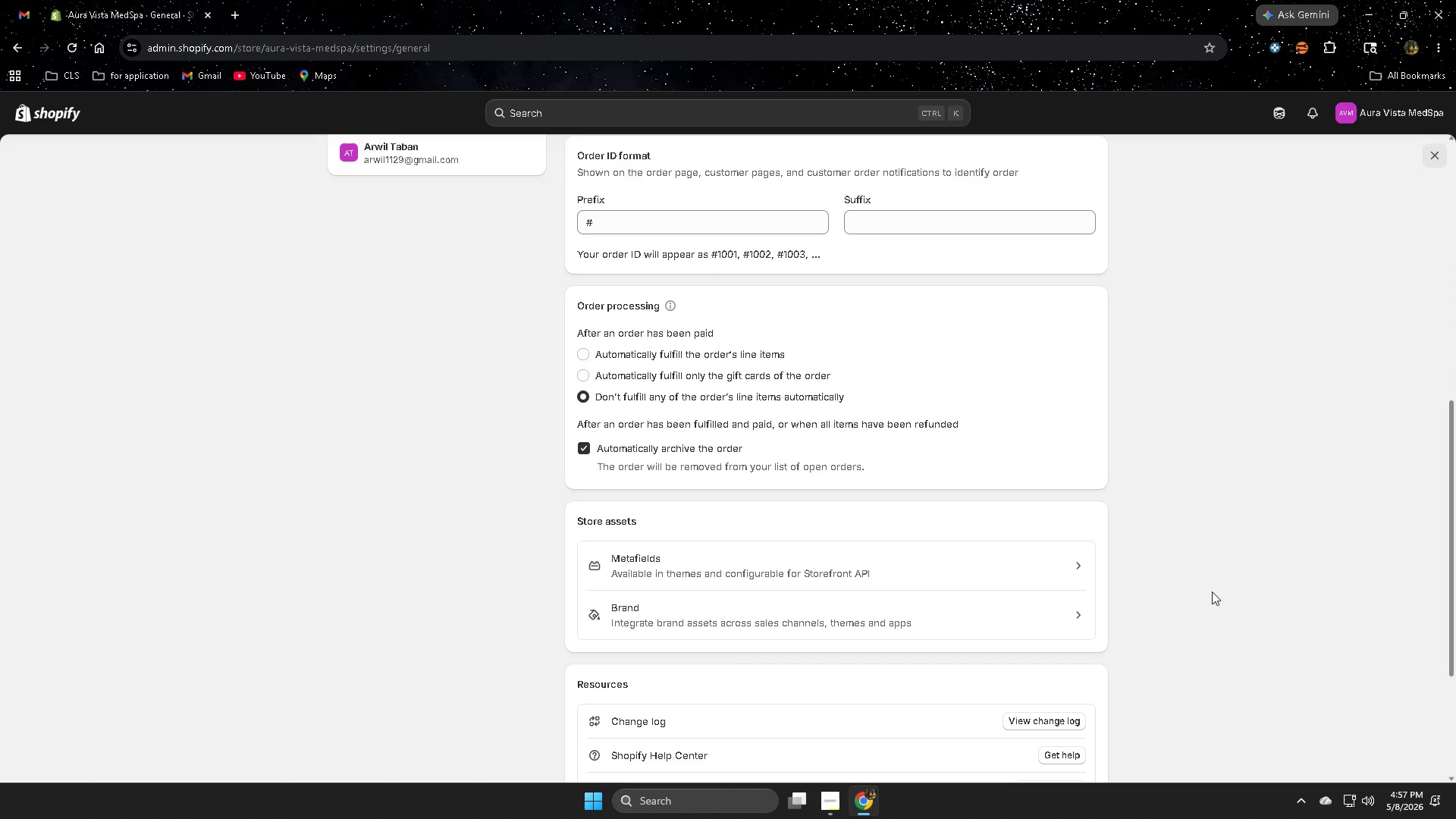 
scroll: coordinate [1211, 592], scroll_direction: up, amount: 8.0
 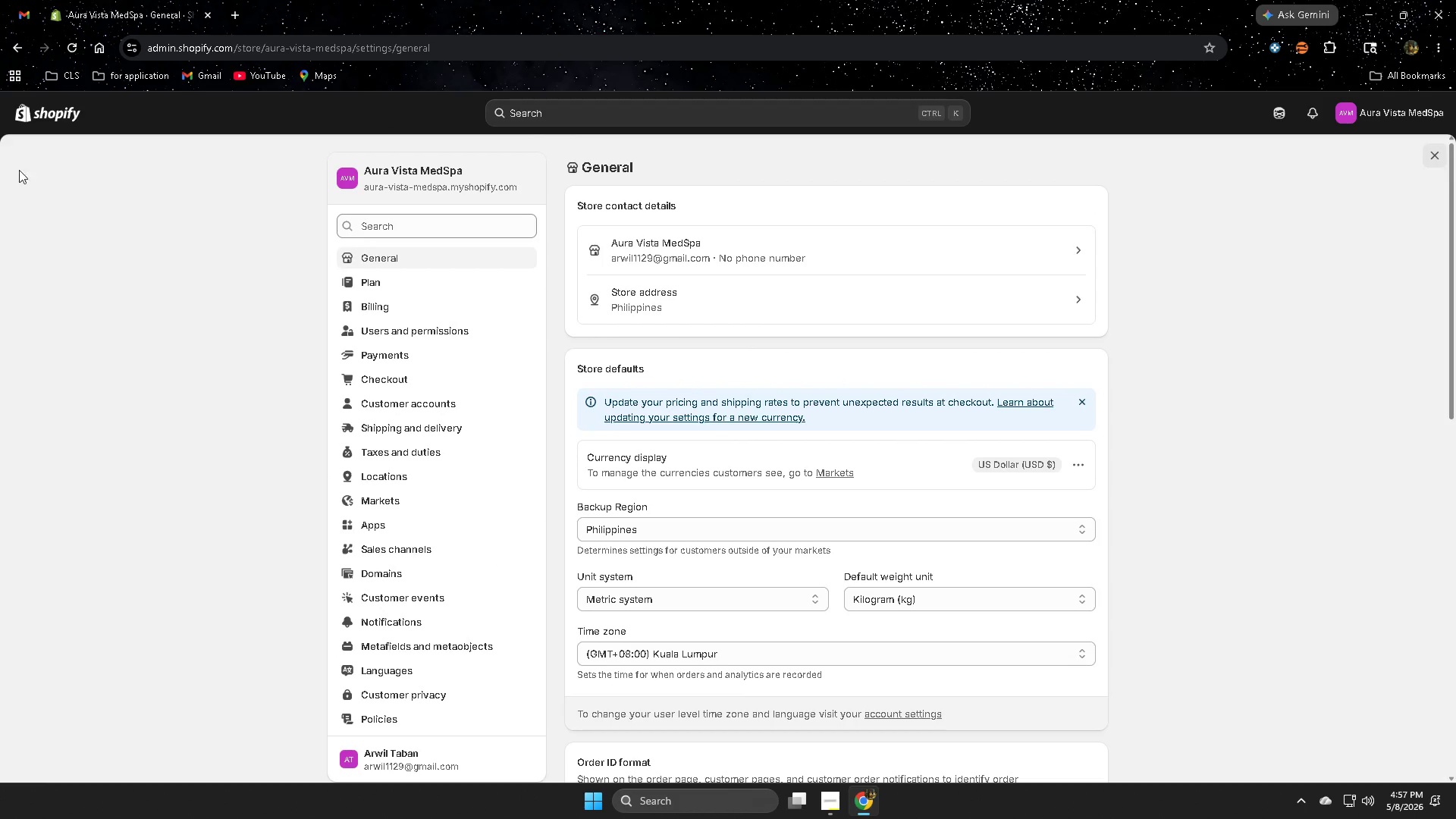 
left_click([49, 115])
 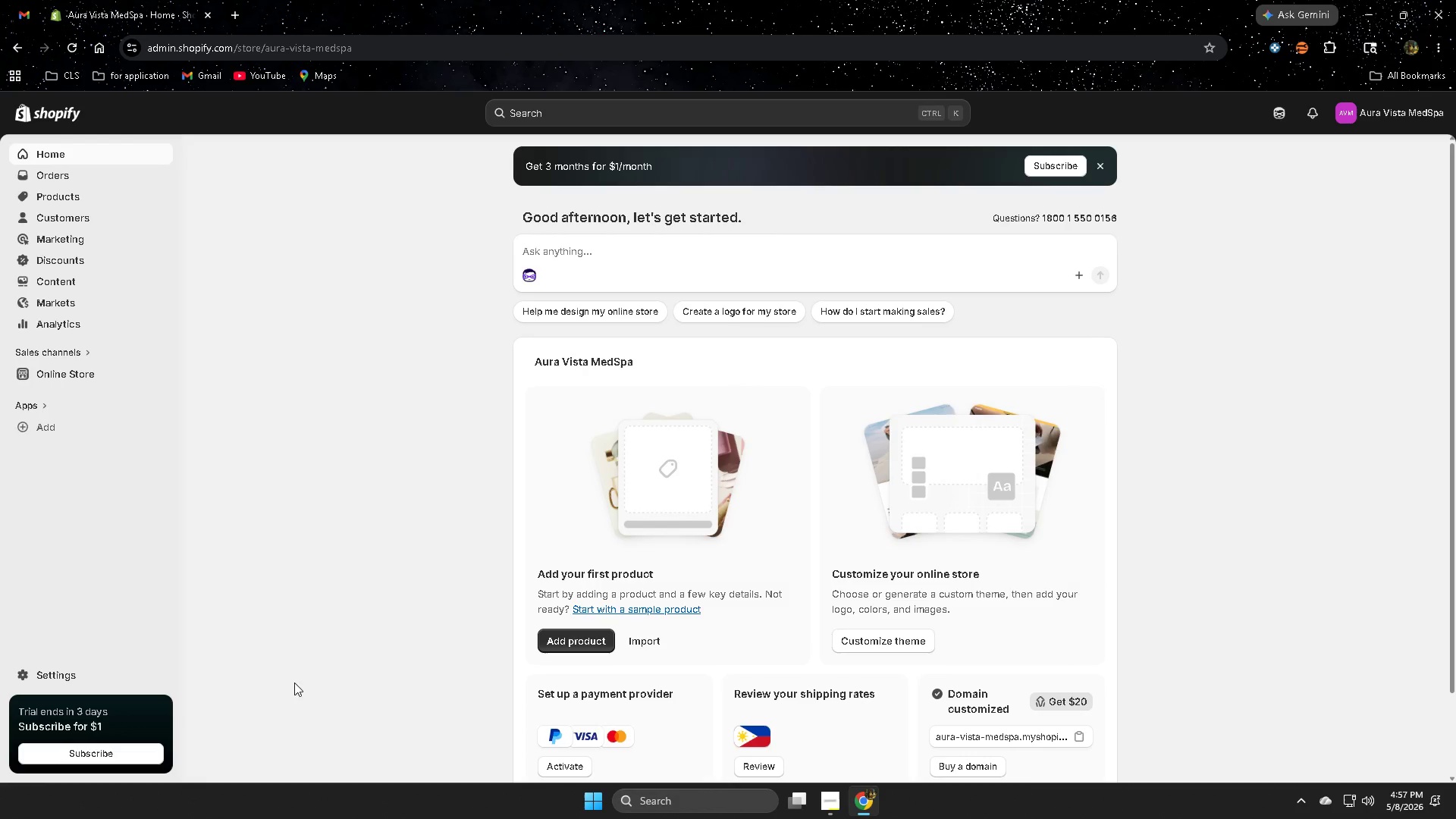 
left_click([40, 198])
 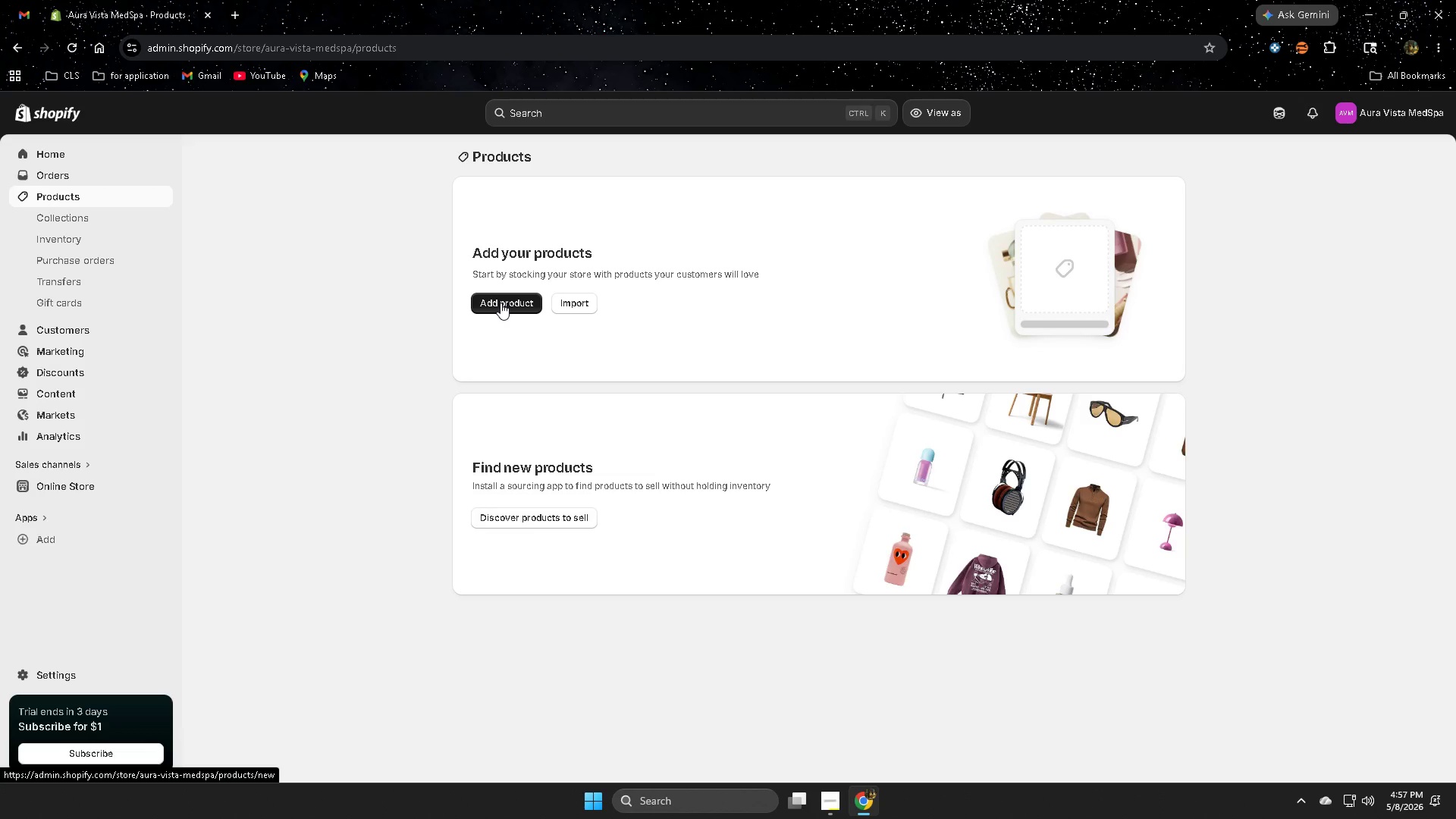 
wait(7.81)
 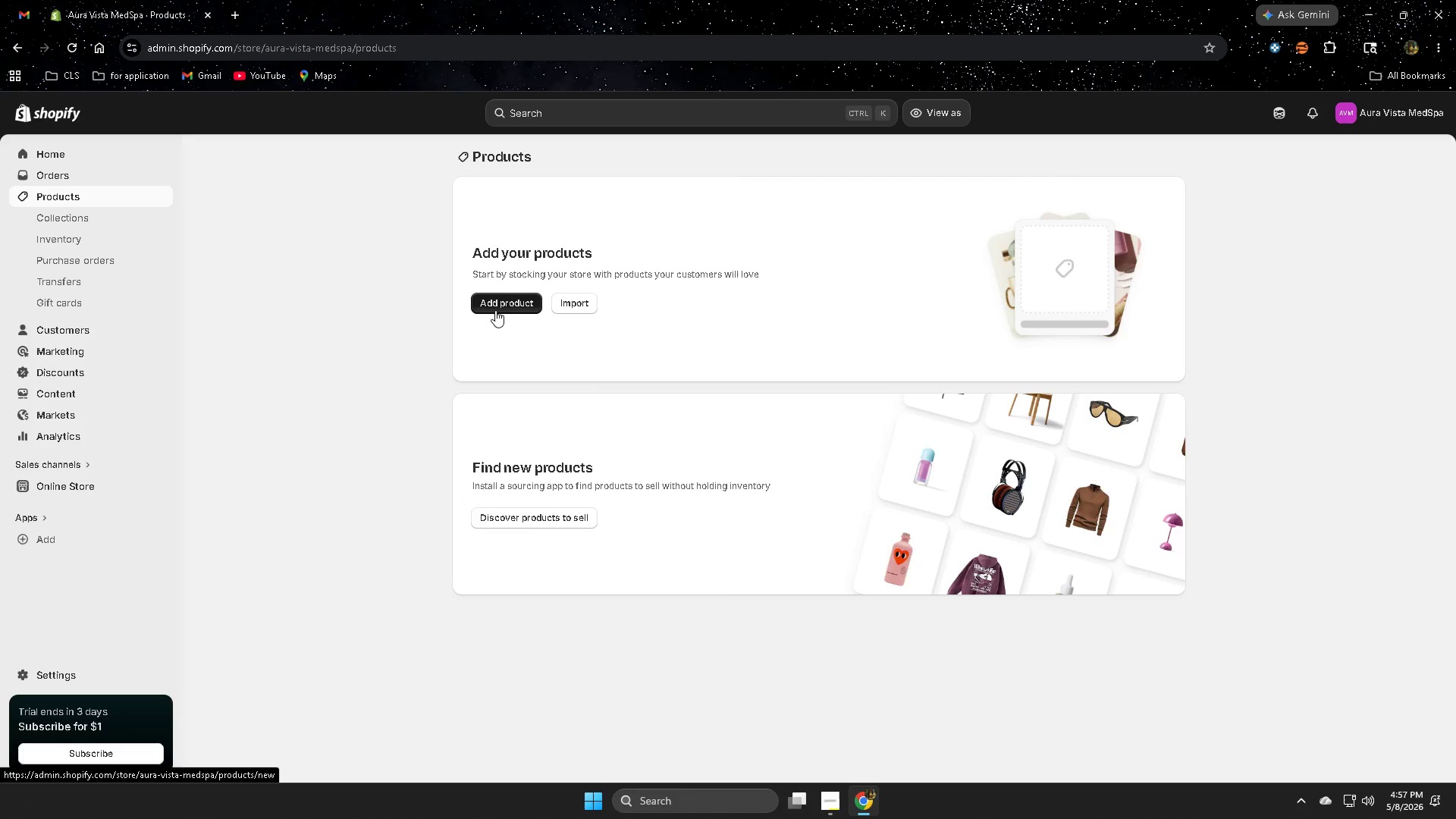 
left_click([569, 304])
 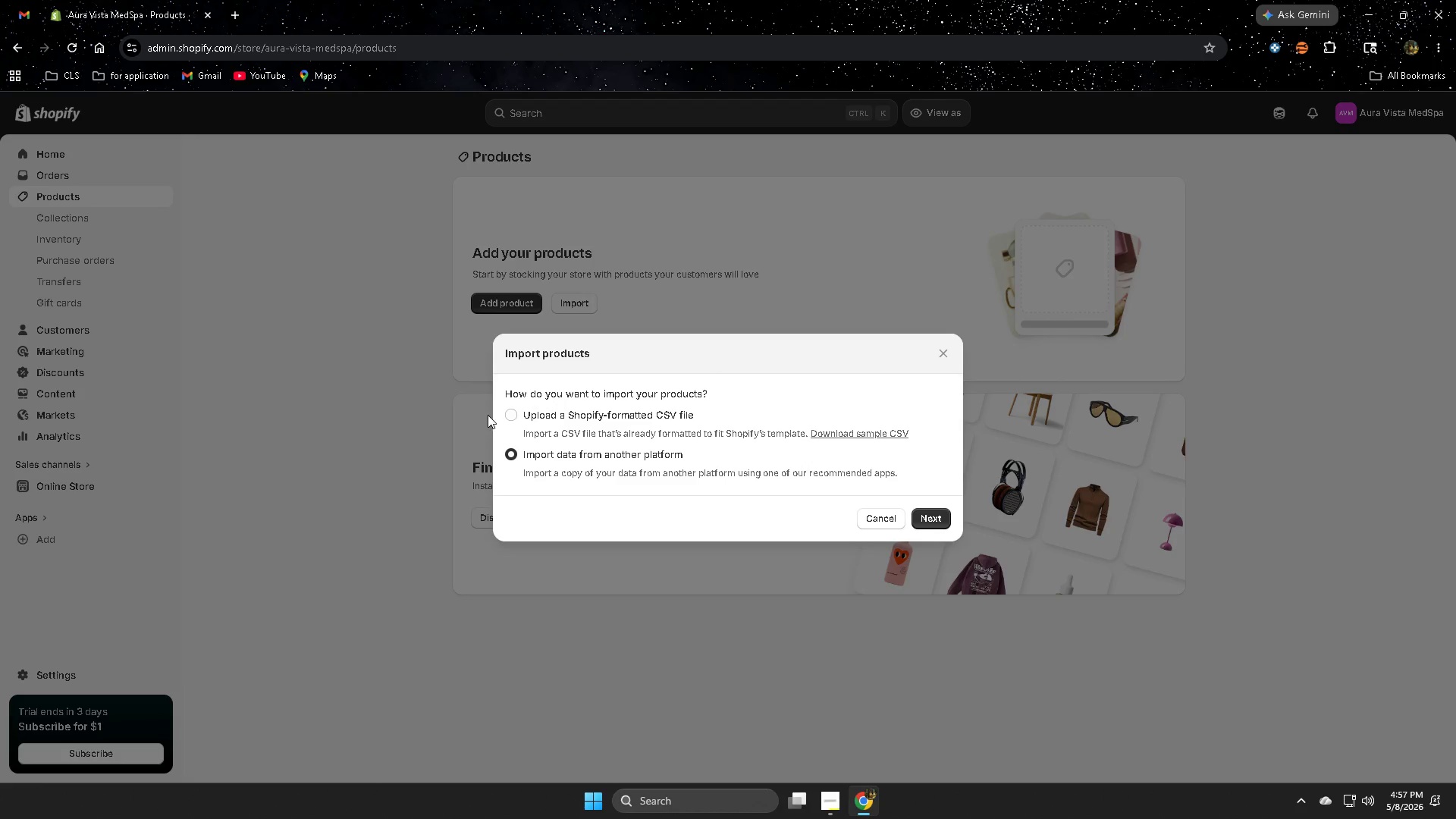 
left_click([514, 416])
 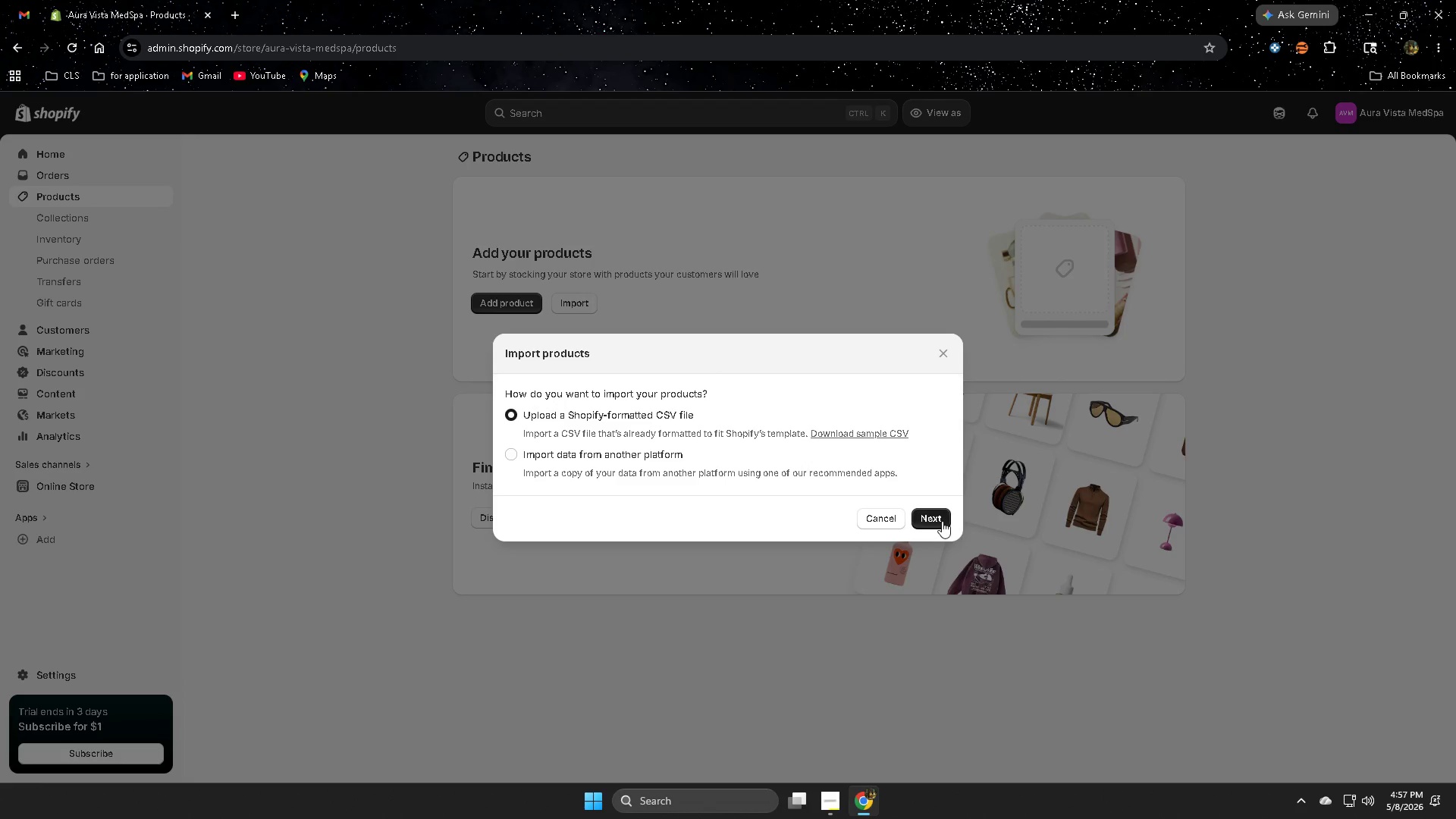 
left_click([940, 520])
 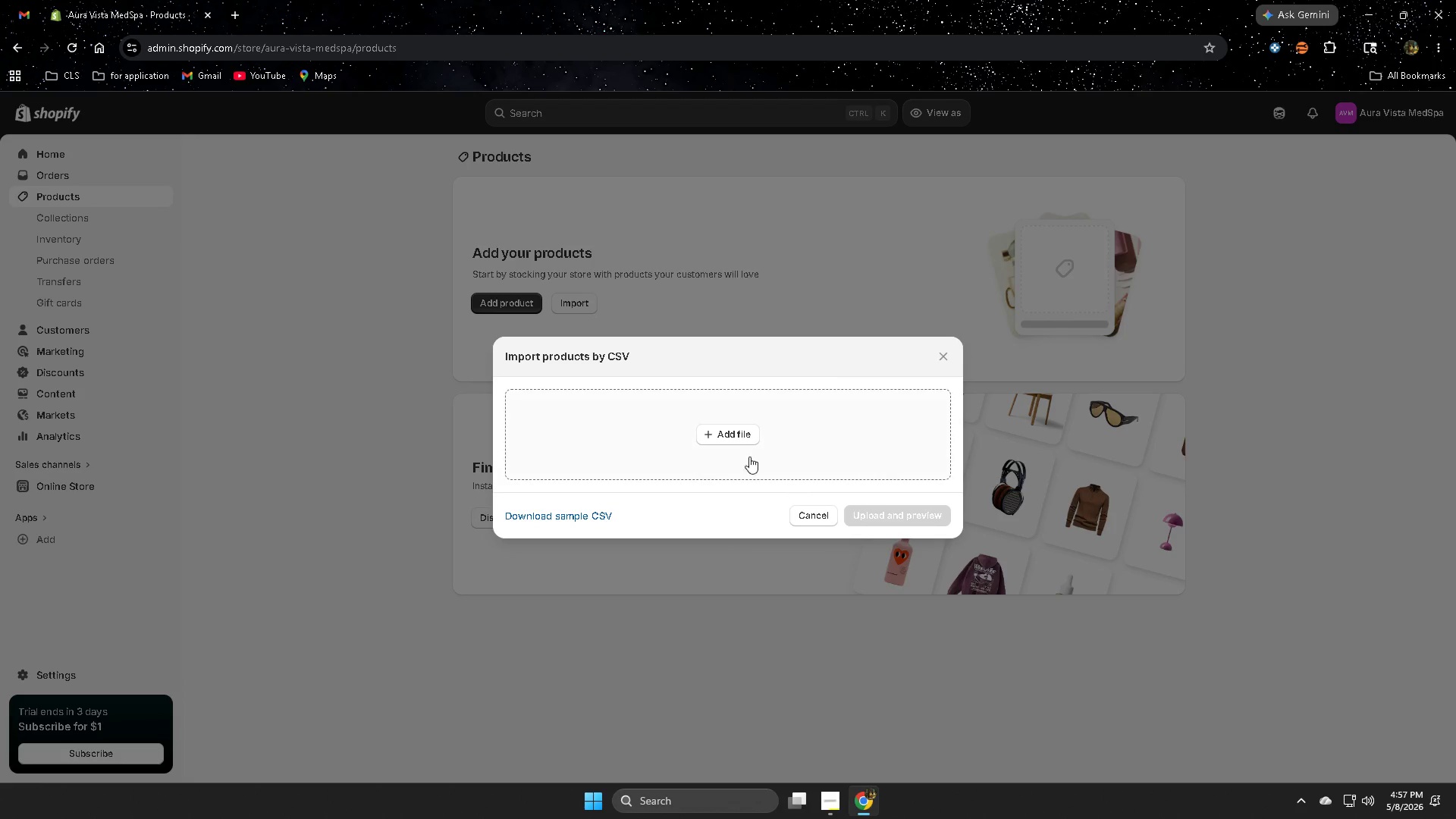 
left_click([732, 432])
 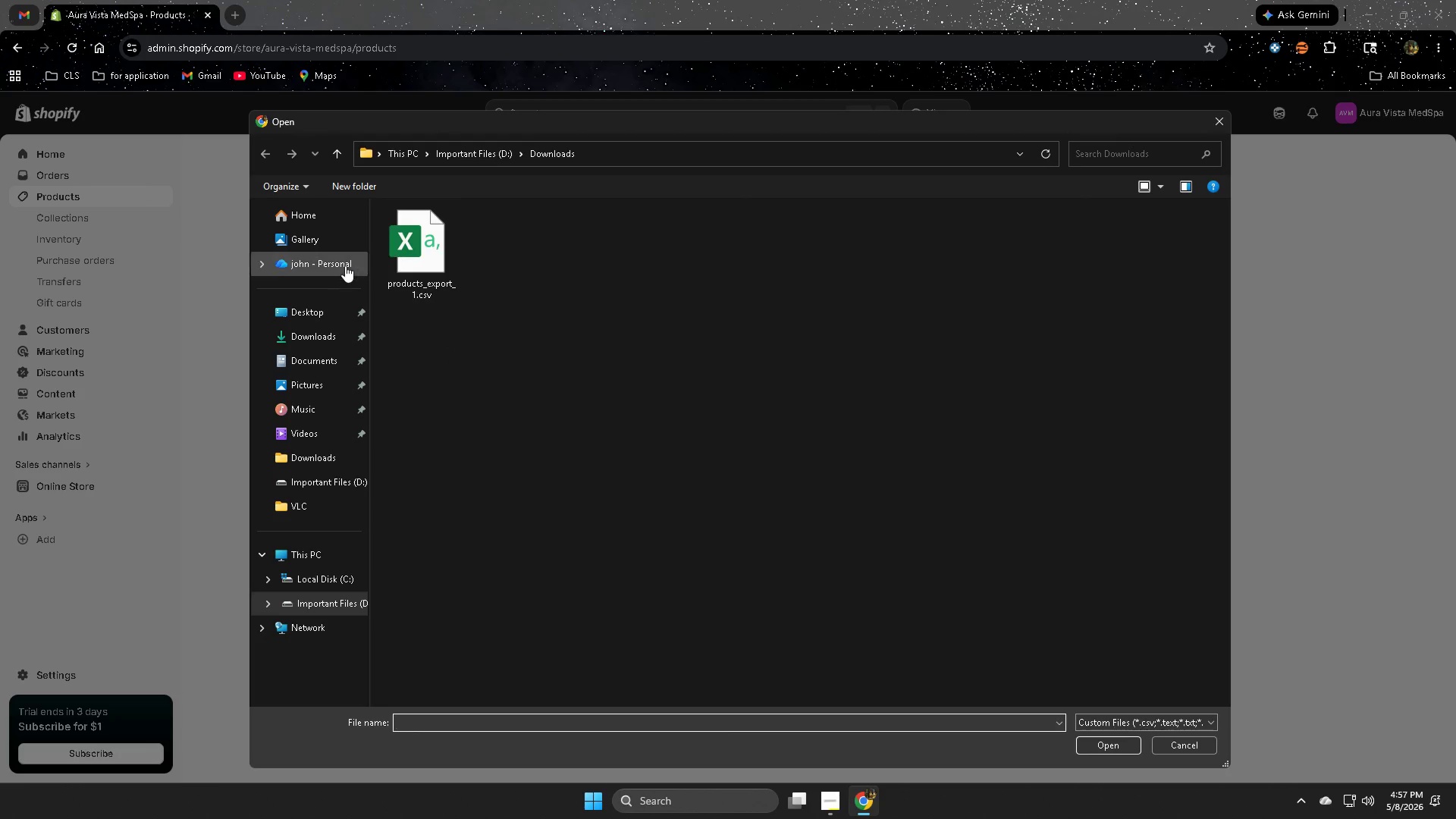 
left_click([419, 262])
 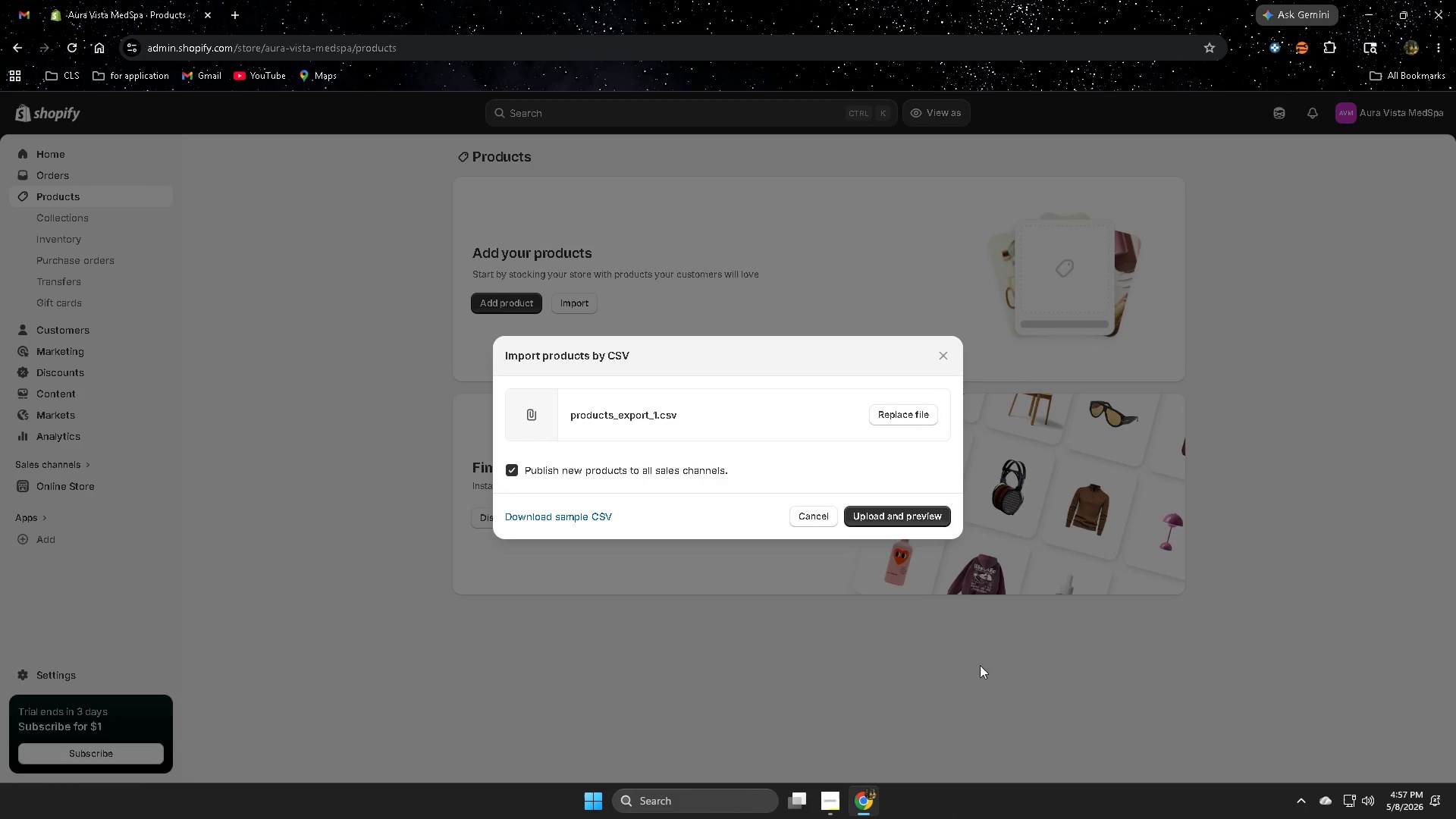 
left_click([884, 519])
 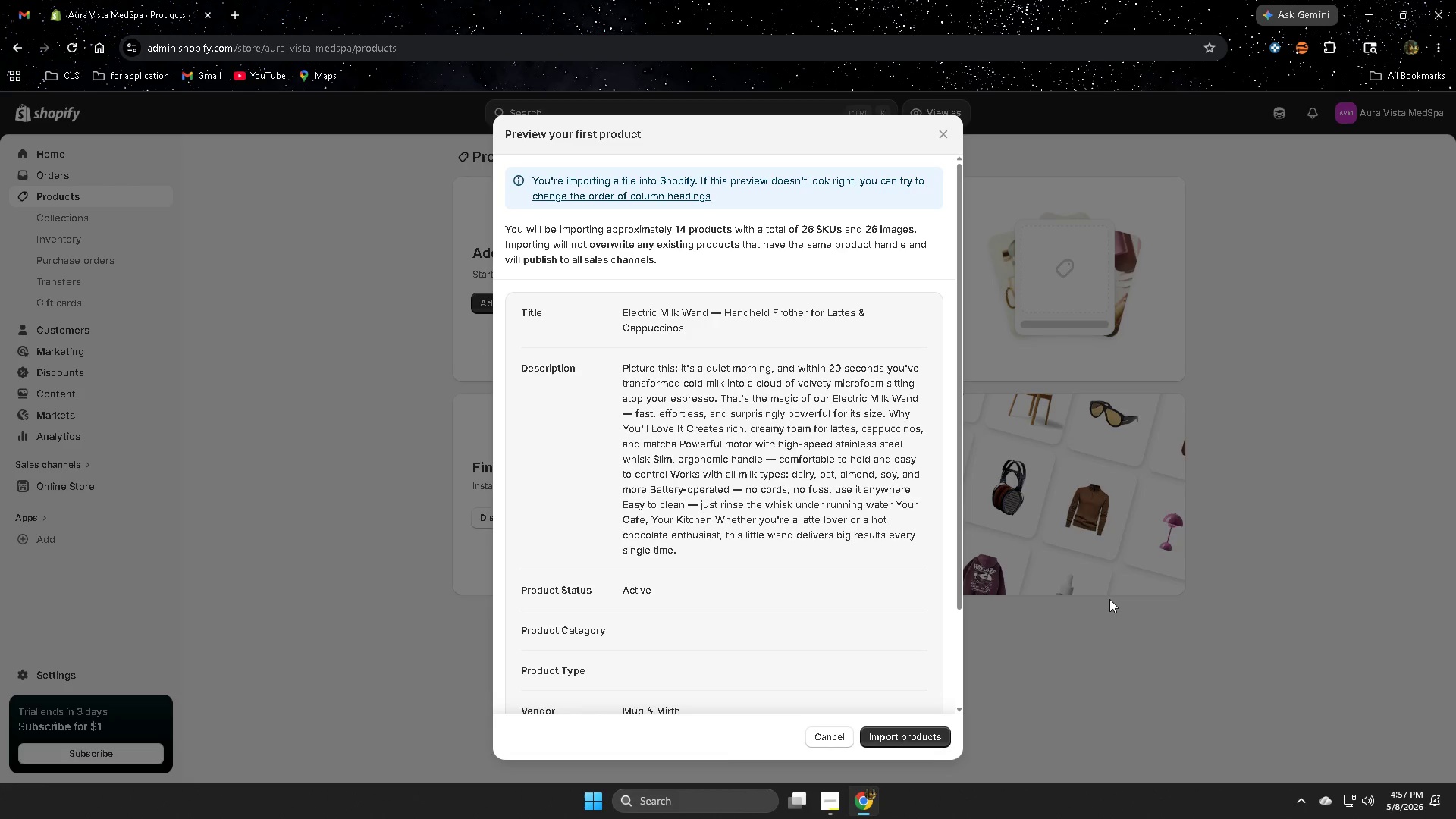 
wait(8.97)
 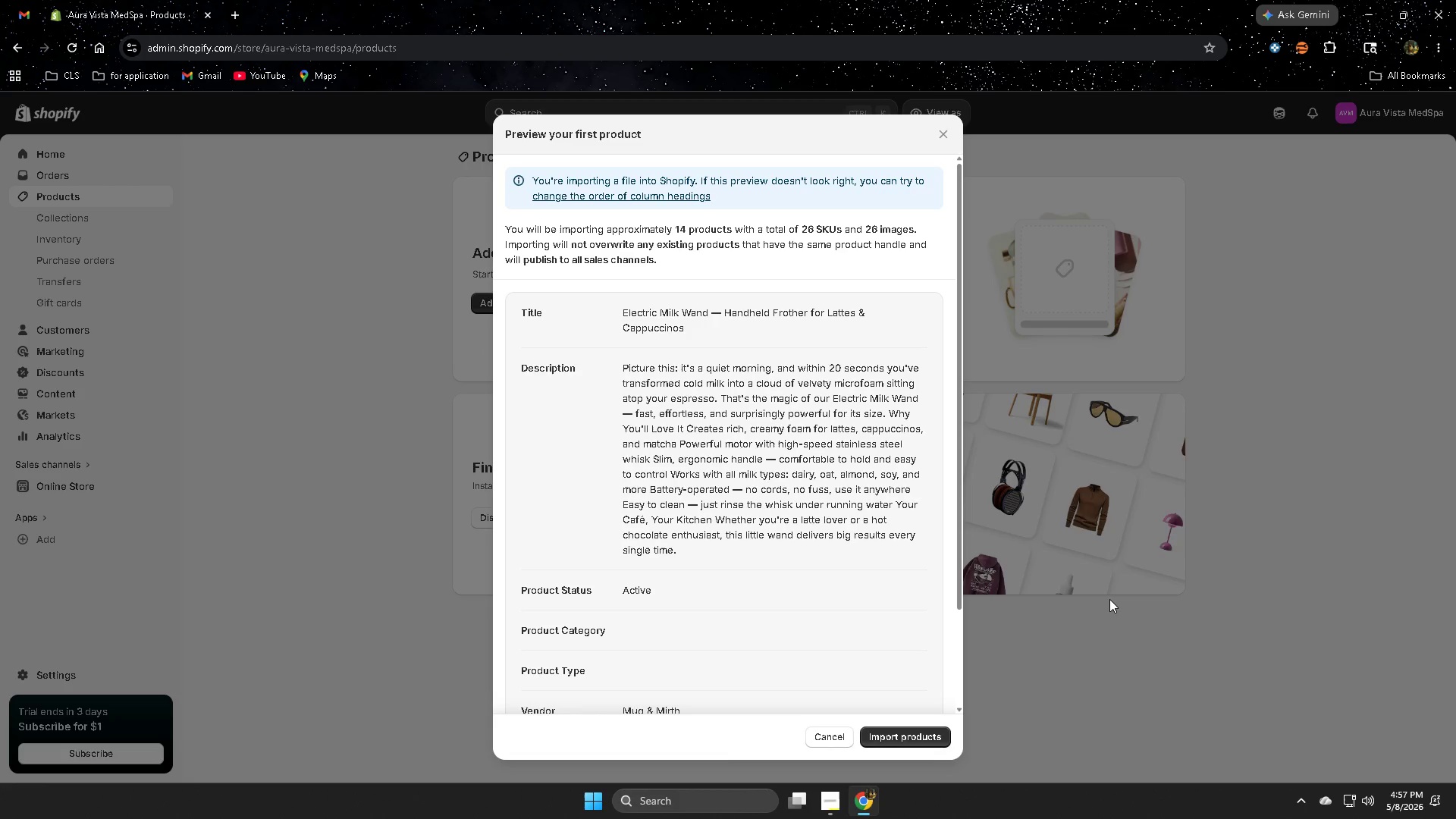 
scroll: coordinate [892, 626], scroll_direction: down, amount: 3.0
 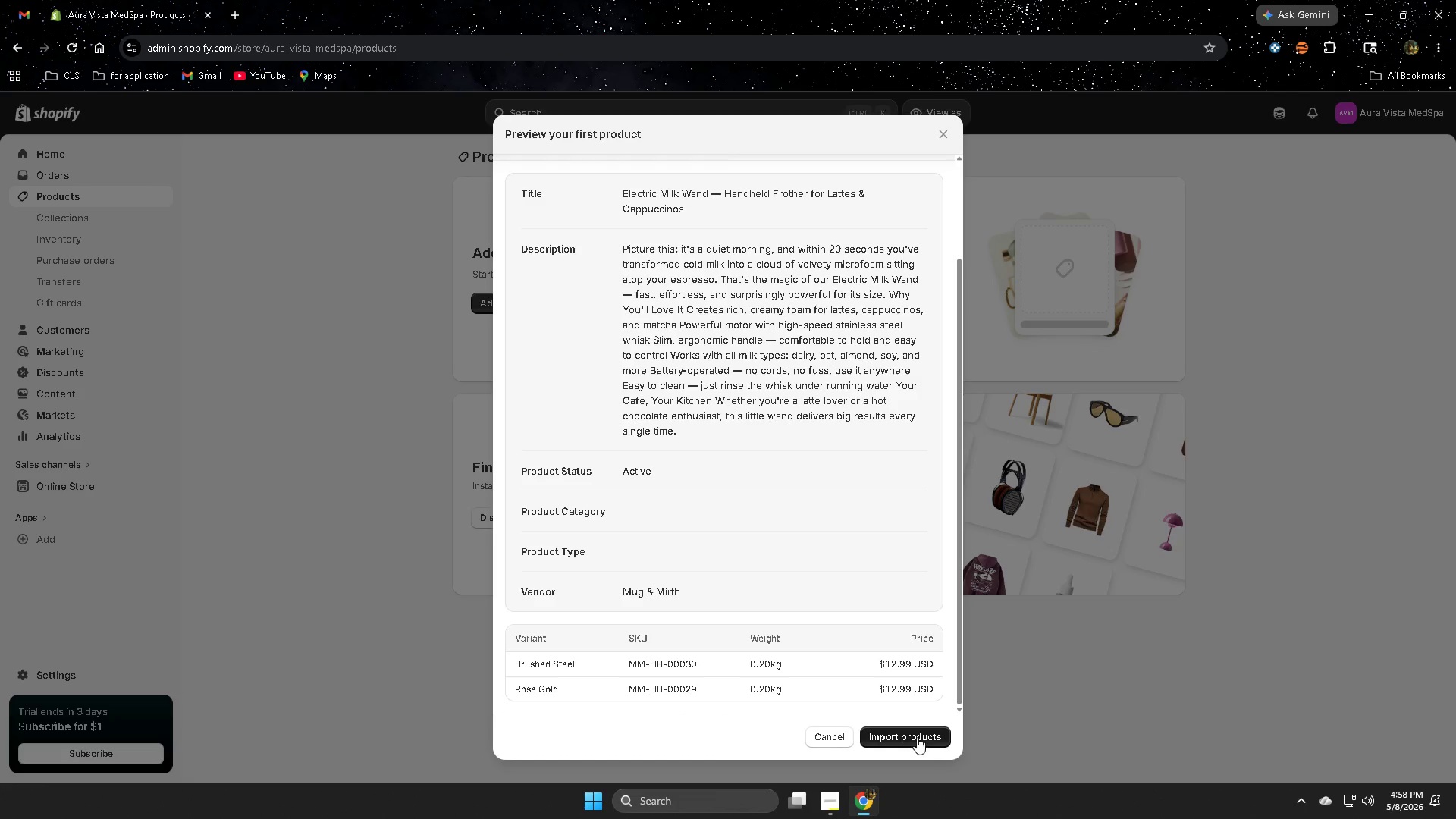 
left_click([901, 738])
 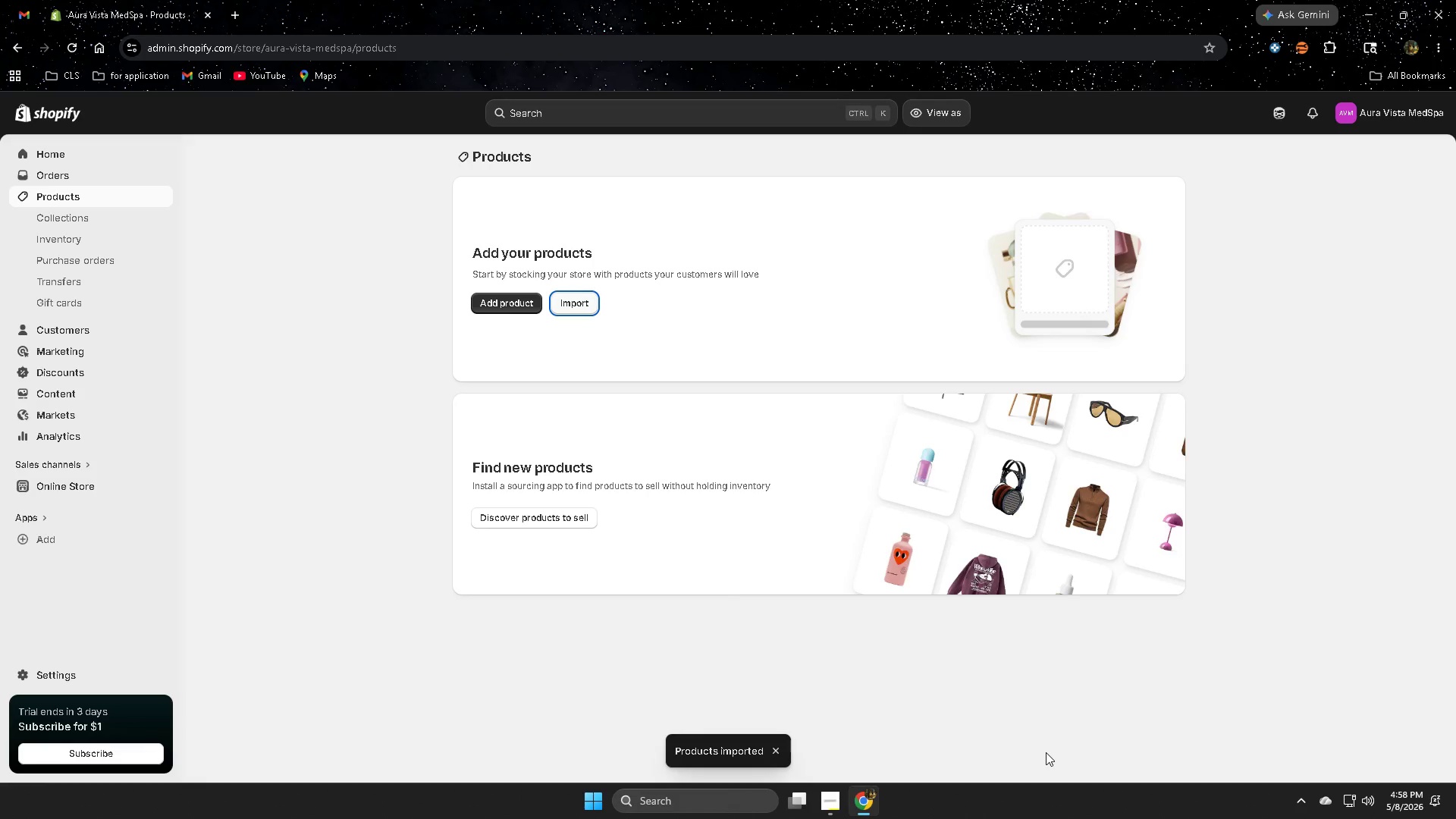 
wait(28.84)
 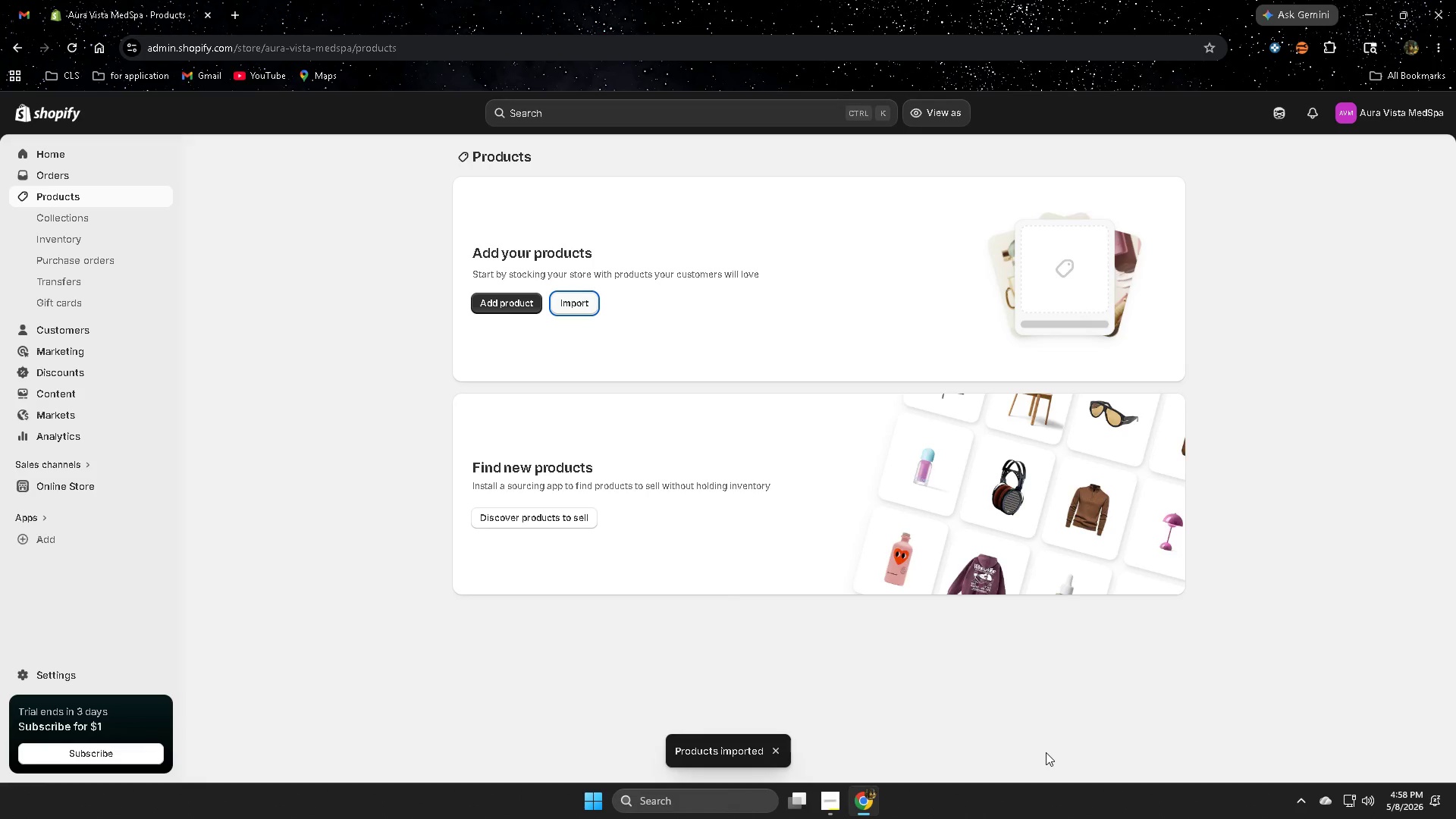 
scroll: coordinate [877, 510], scroll_direction: down, amount: 2.0
 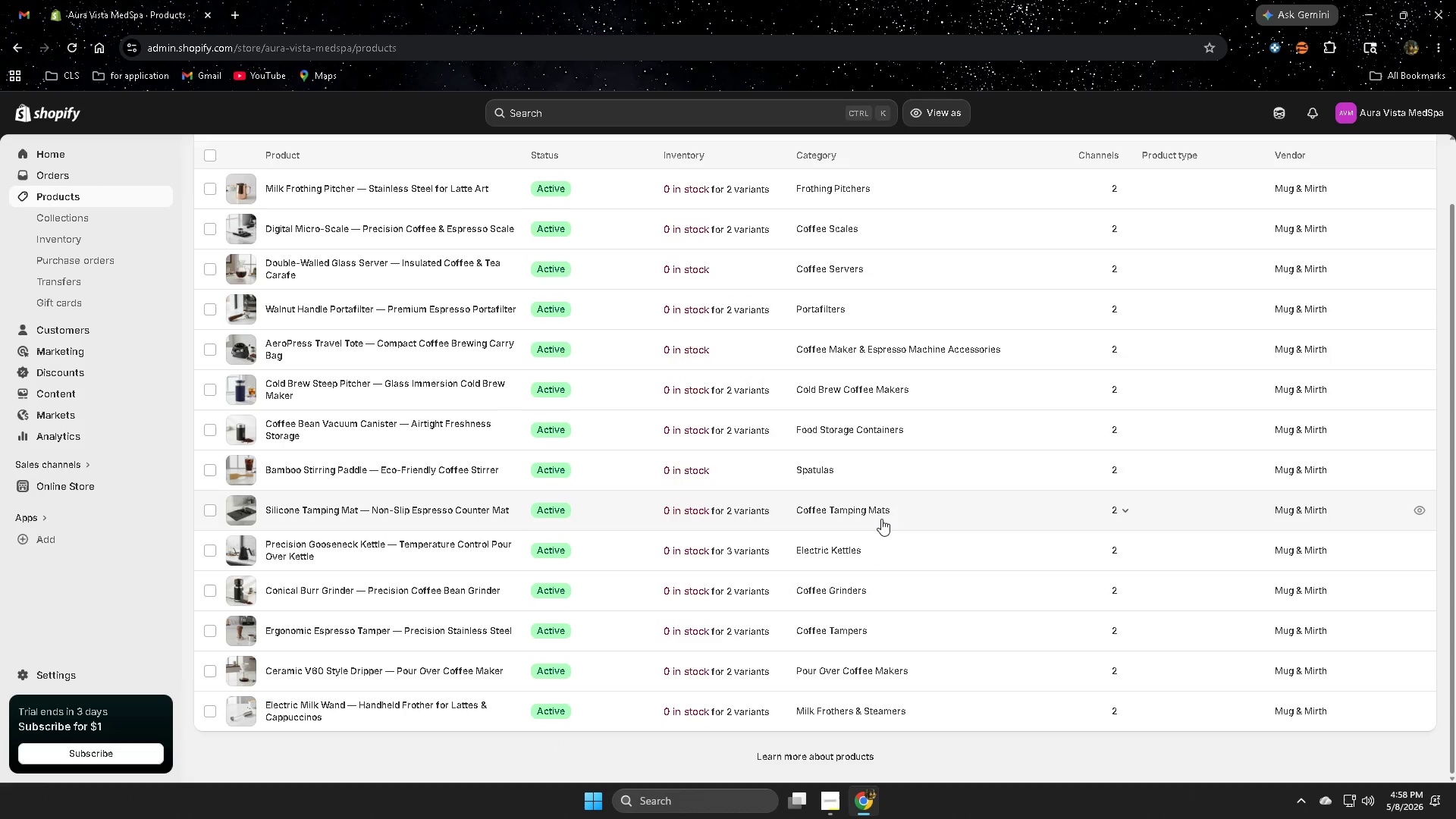 
scroll: coordinate [714, 505], scroll_direction: up, amount: 4.0
 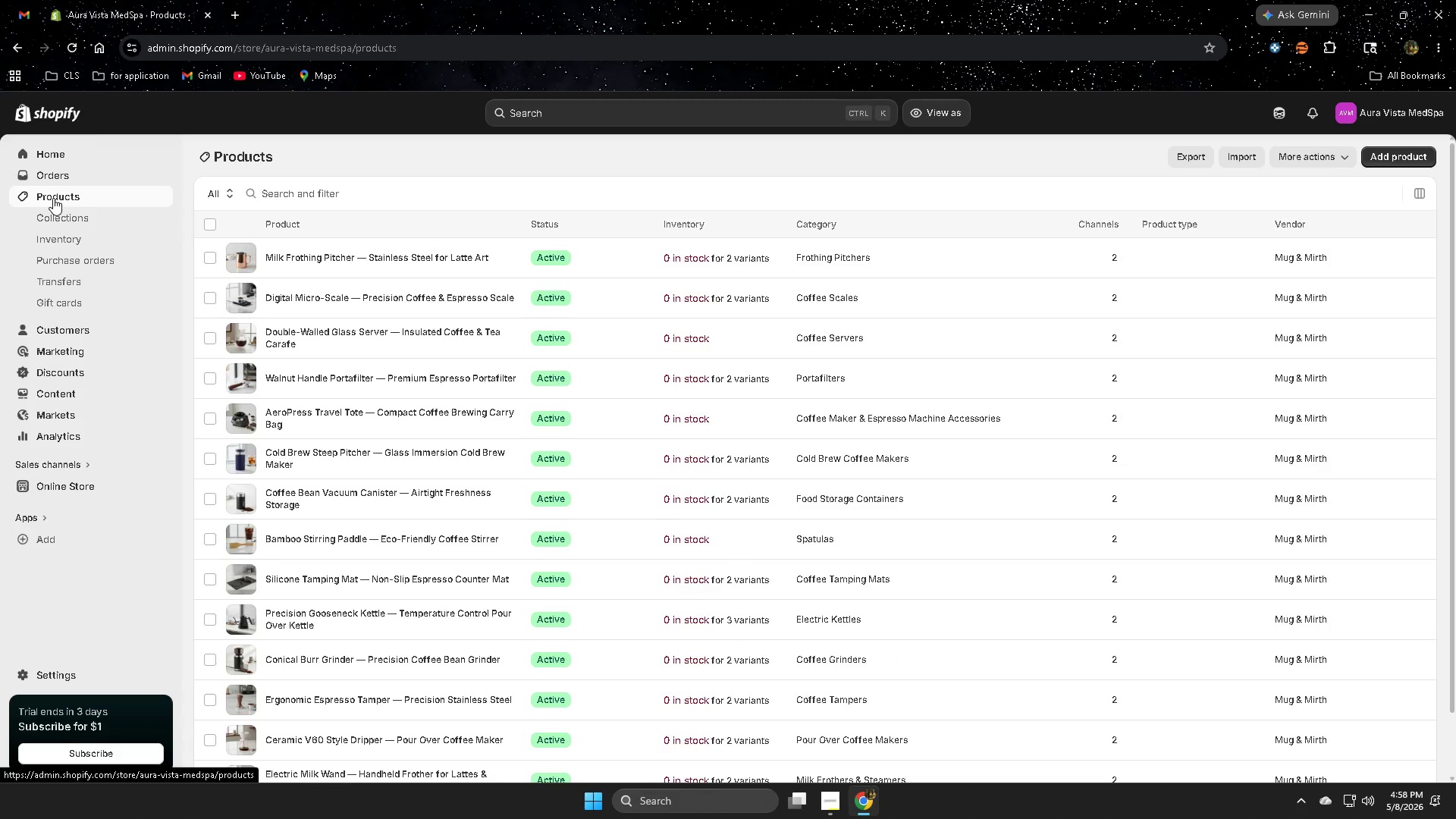 
left_click([208, 226])
 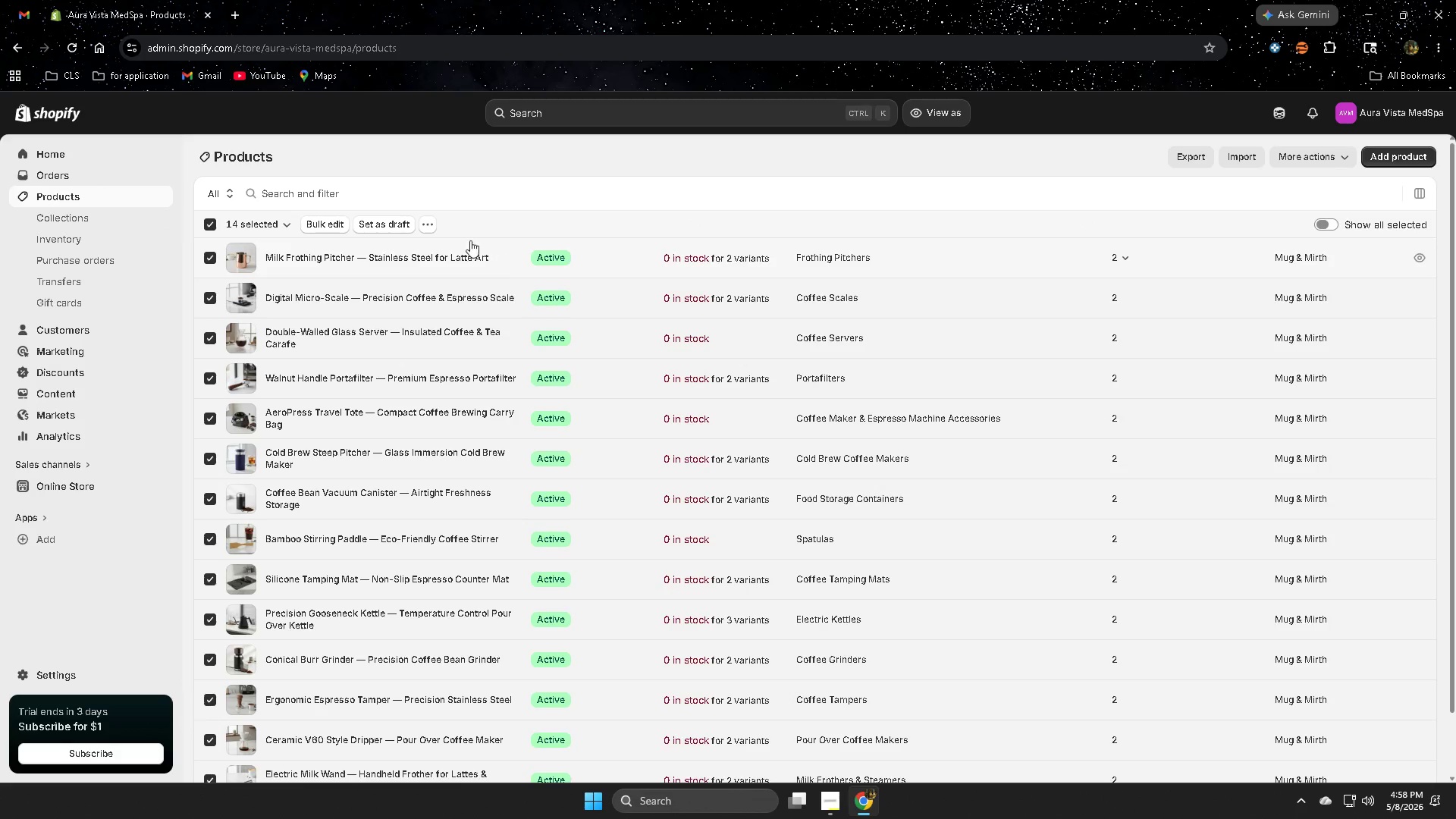 
left_click([423, 223])
 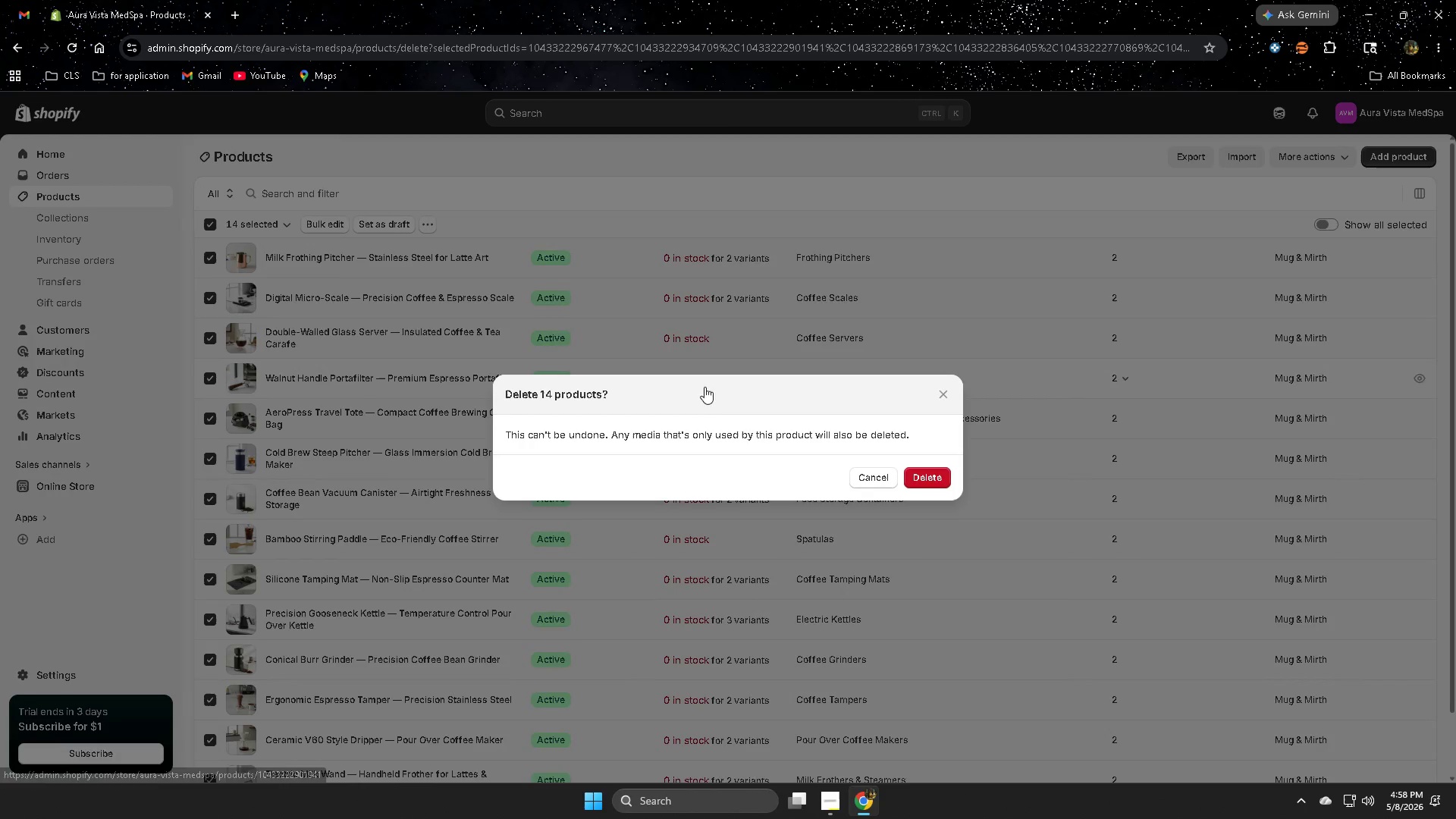 
left_click([932, 482])
 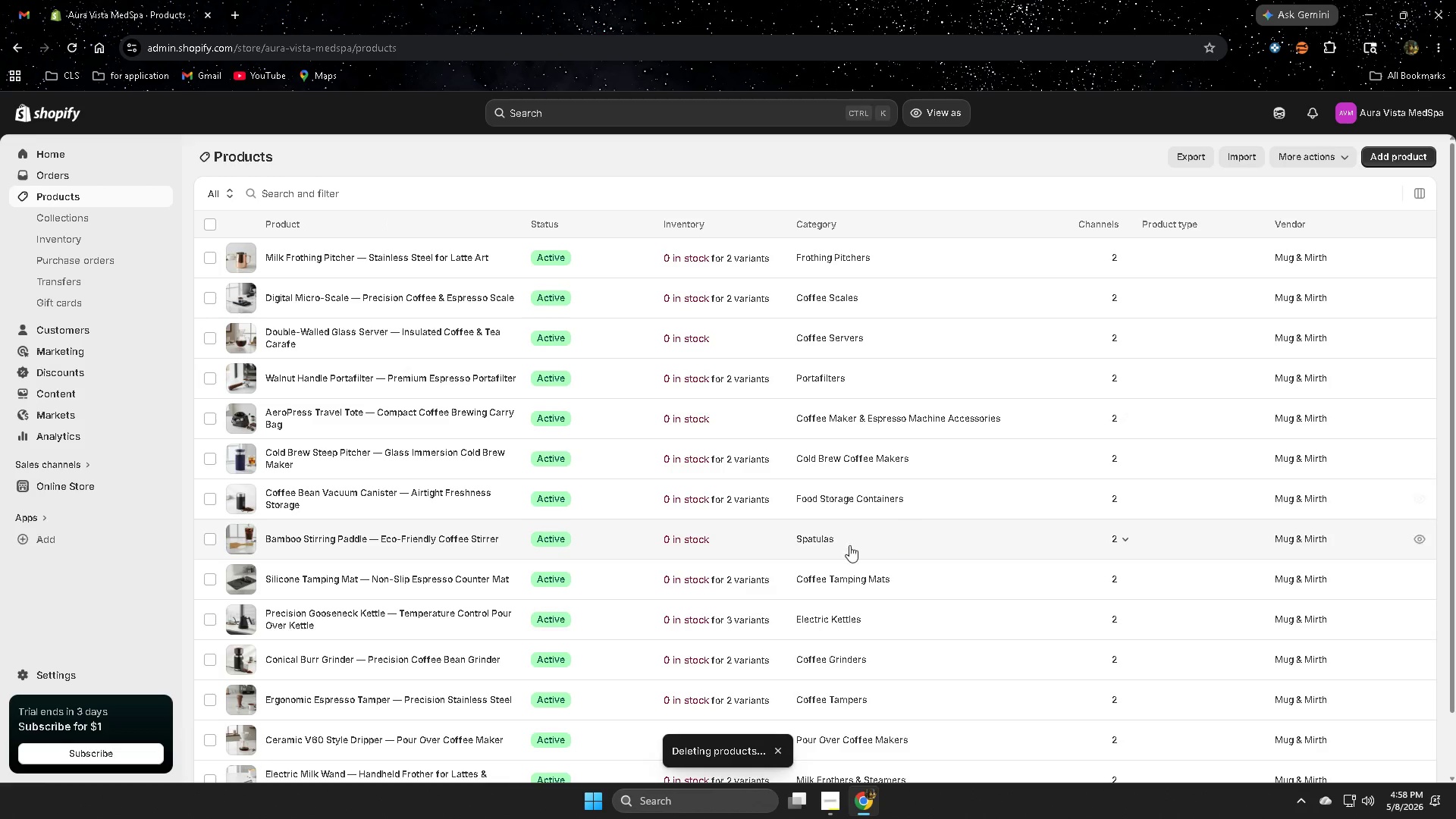 
scroll: coordinate [818, 546], scroll_direction: none, amount: 0.0
 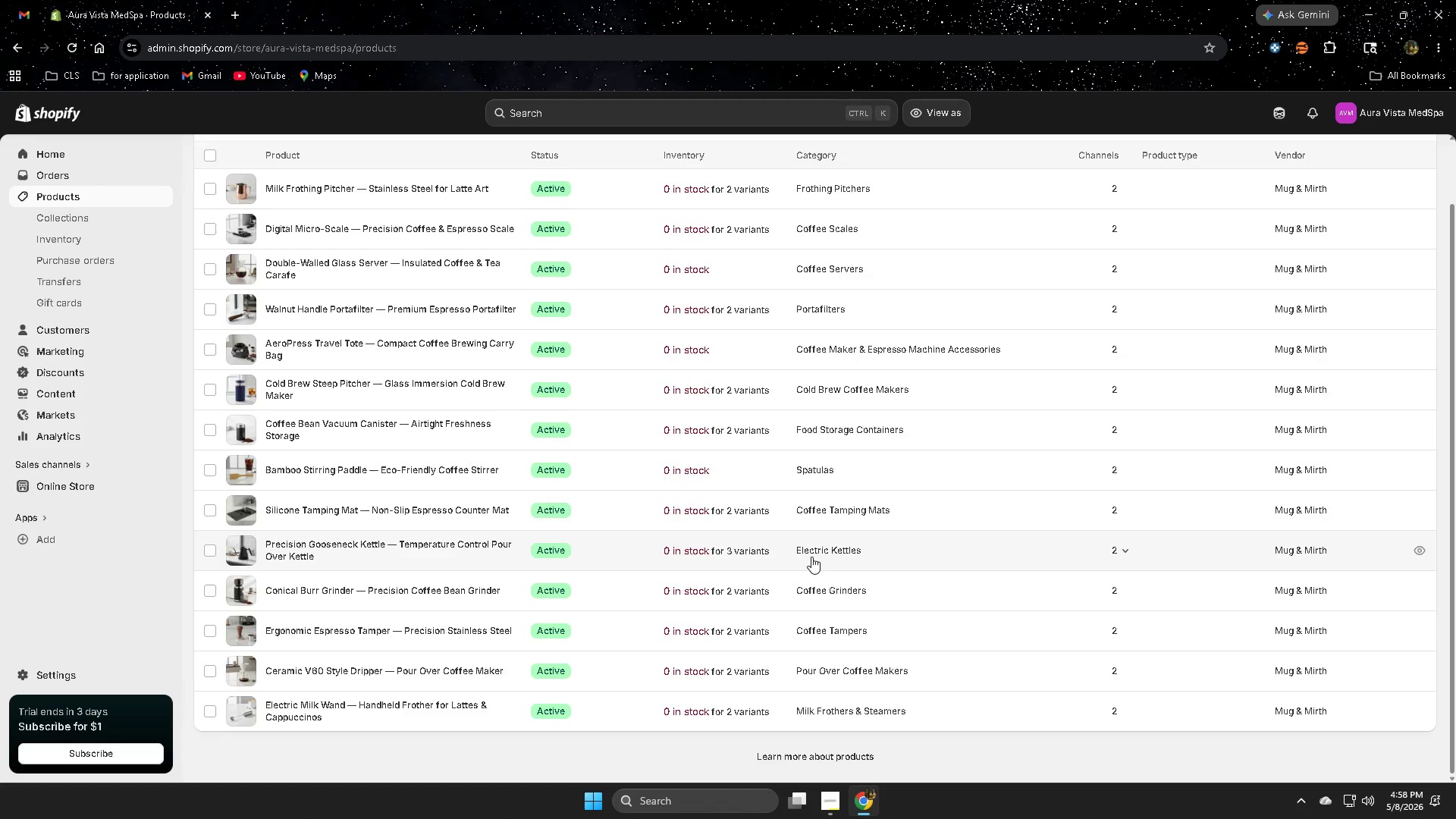 
wait(5.23)
 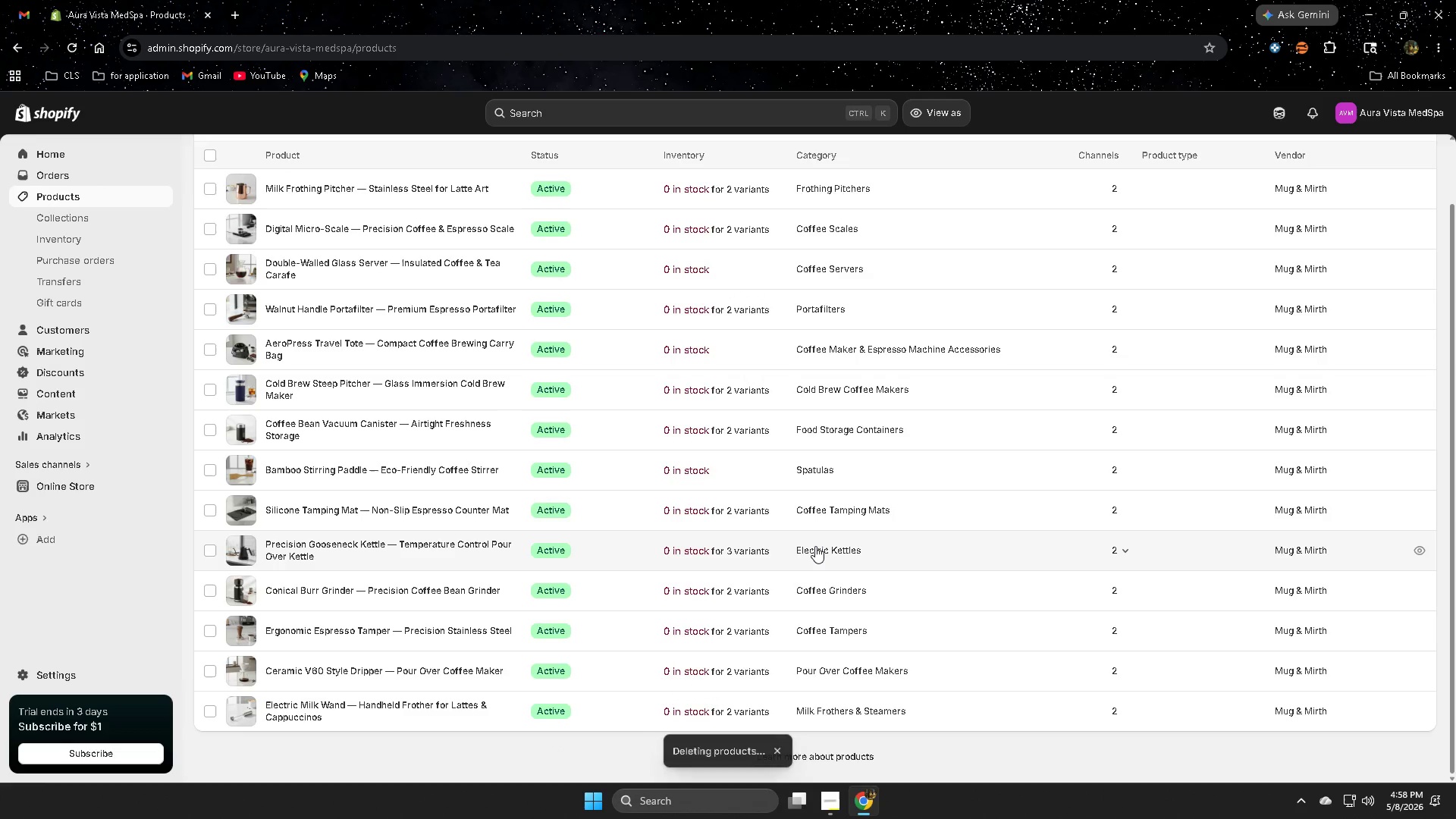 
scroll: coordinate [773, 303], scroll_direction: up, amount: 4.0
 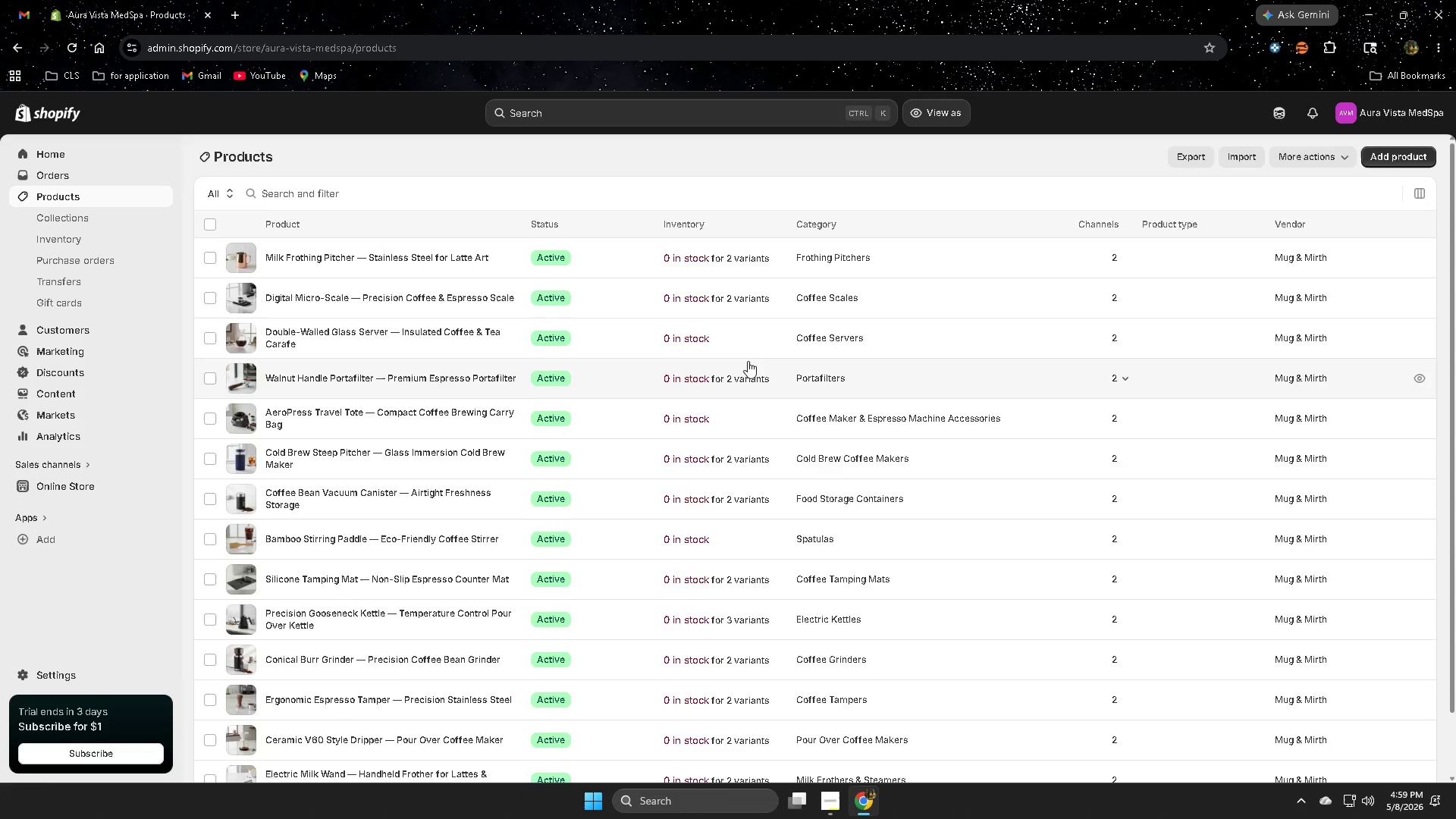 
scroll: coordinate [740, 362], scroll_direction: down, amount: 3.0
 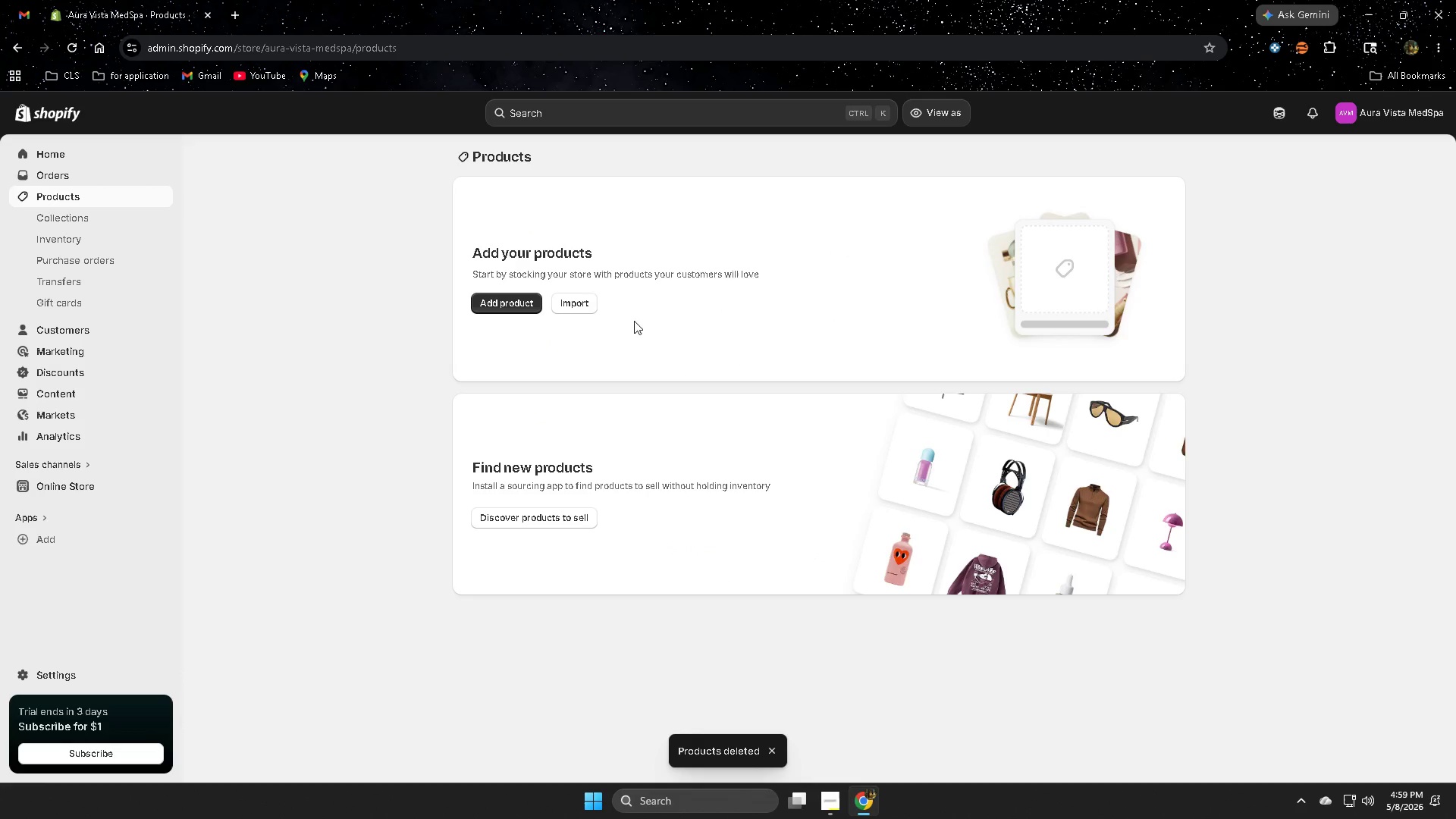 
left_click([573, 303])
 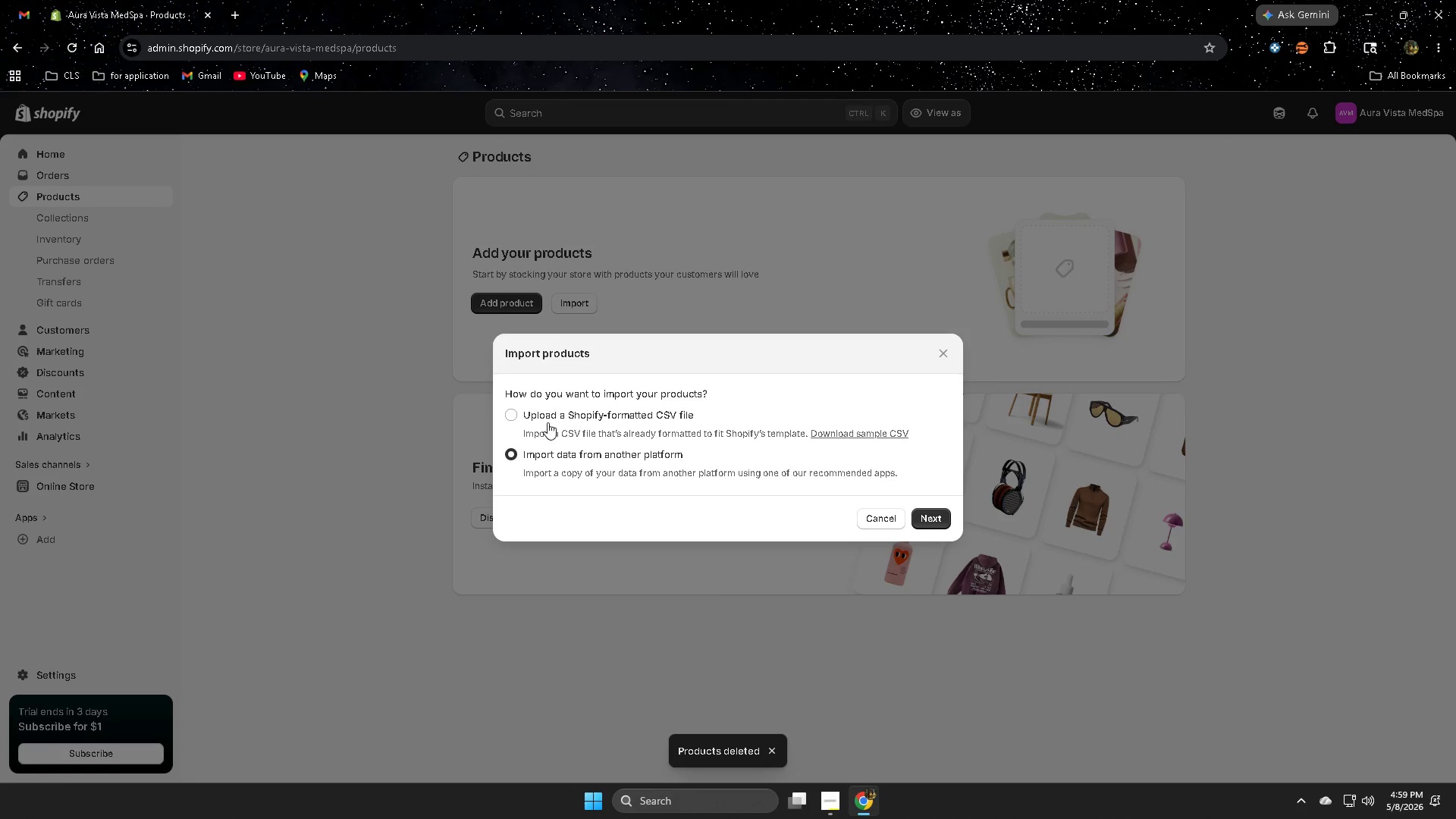 
left_click([512, 416])
 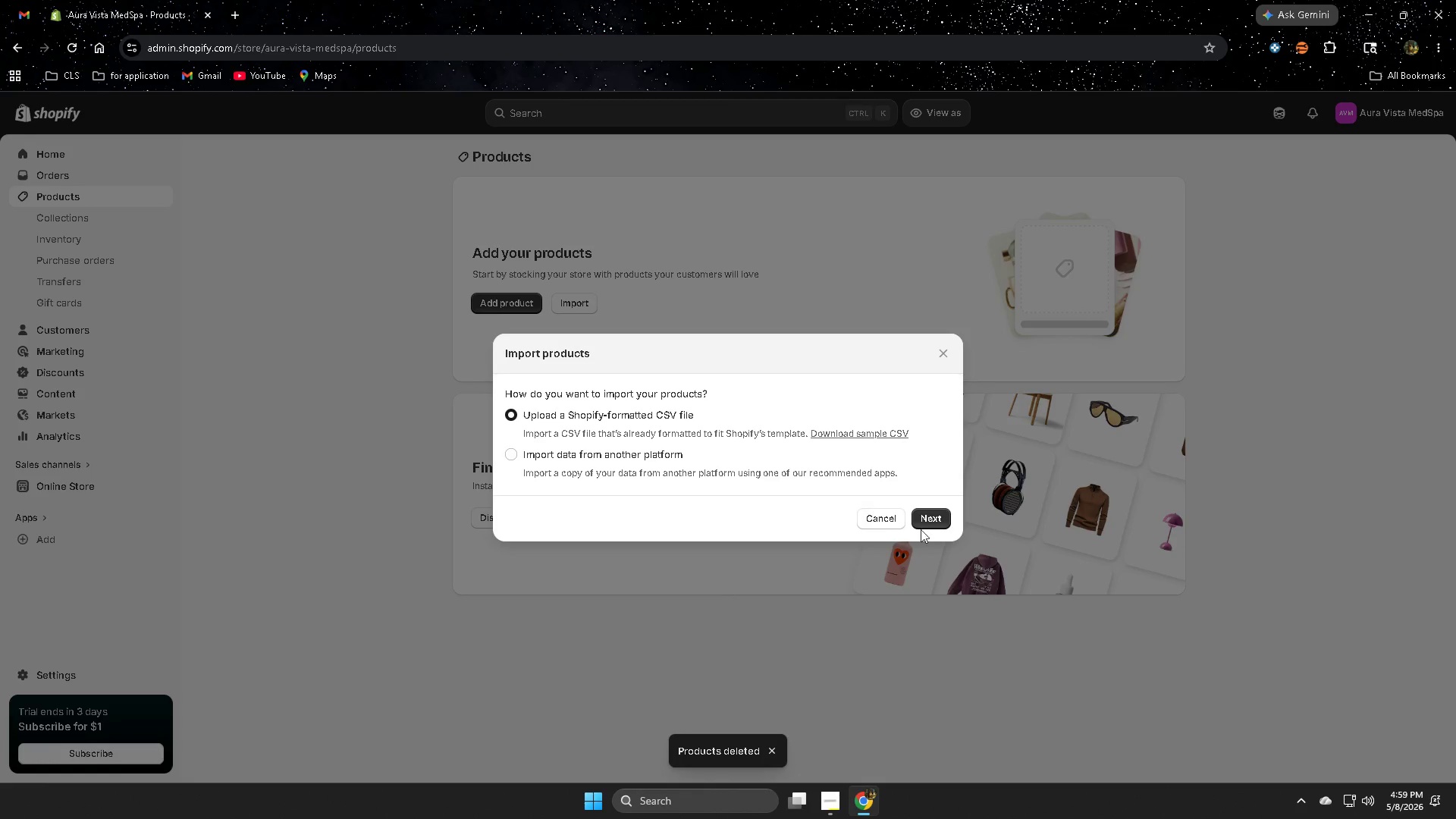 
left_click([919, 519])
 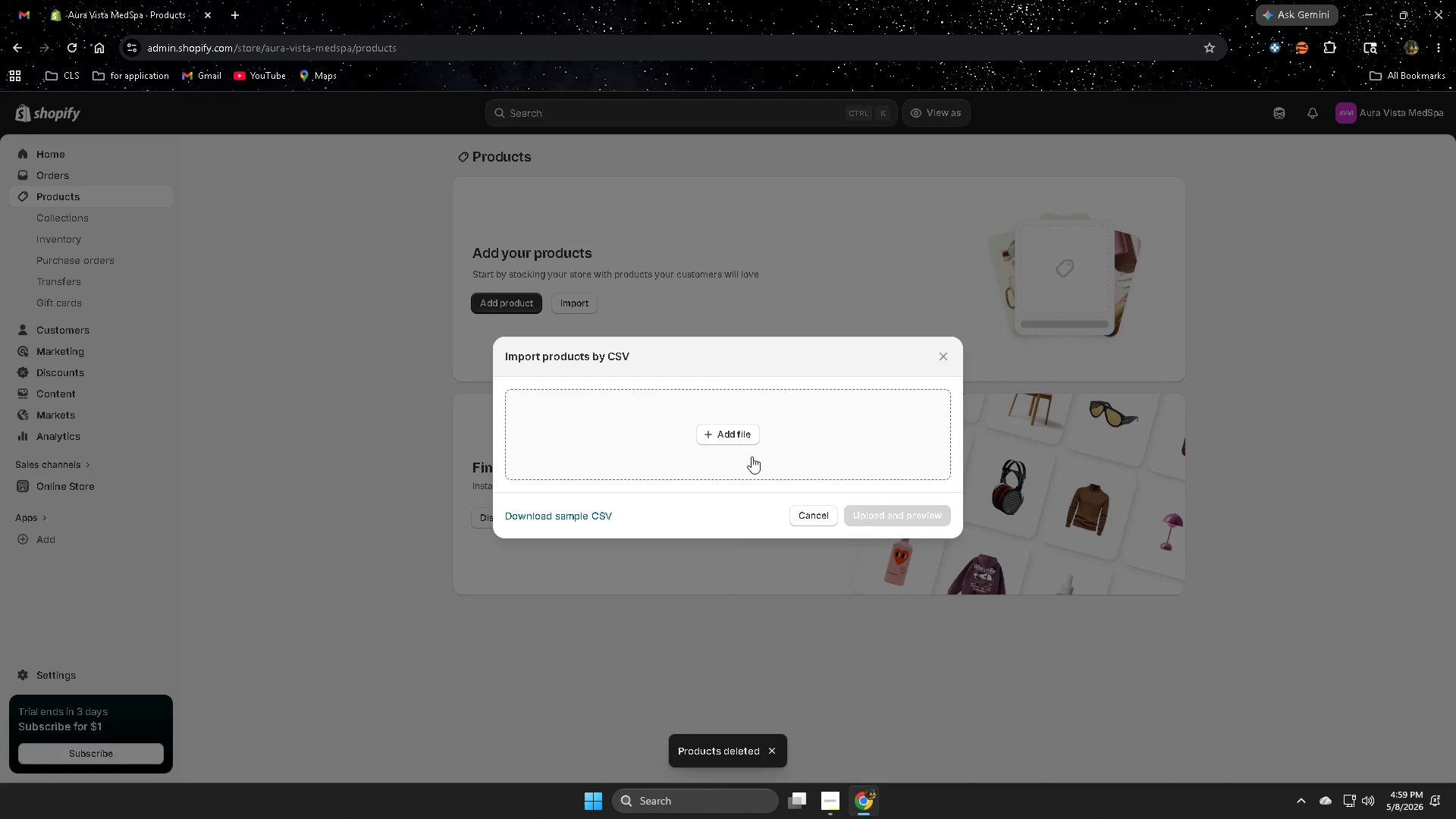 
left_click([750, 438])
 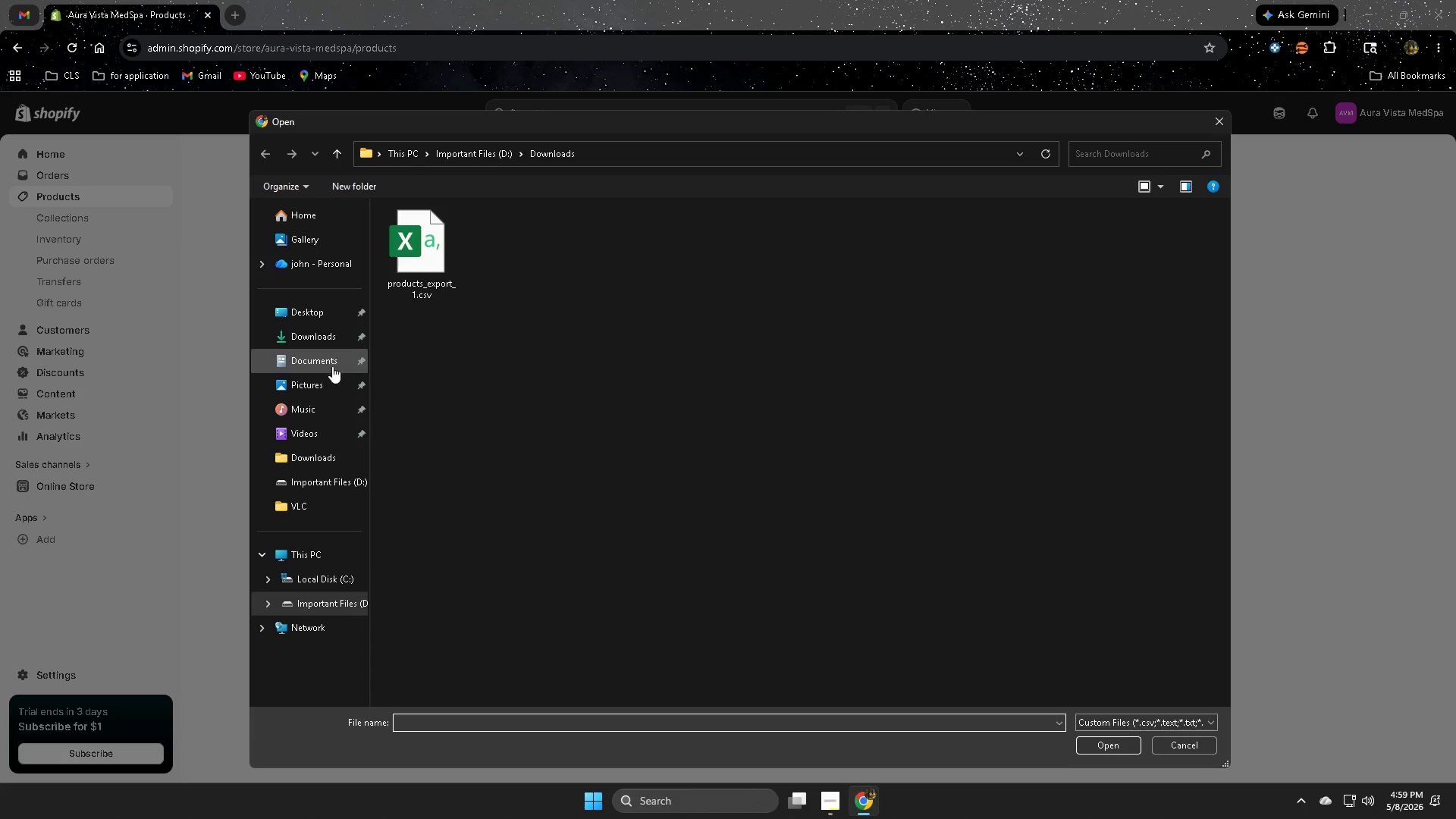 
left_click([314, 315])
 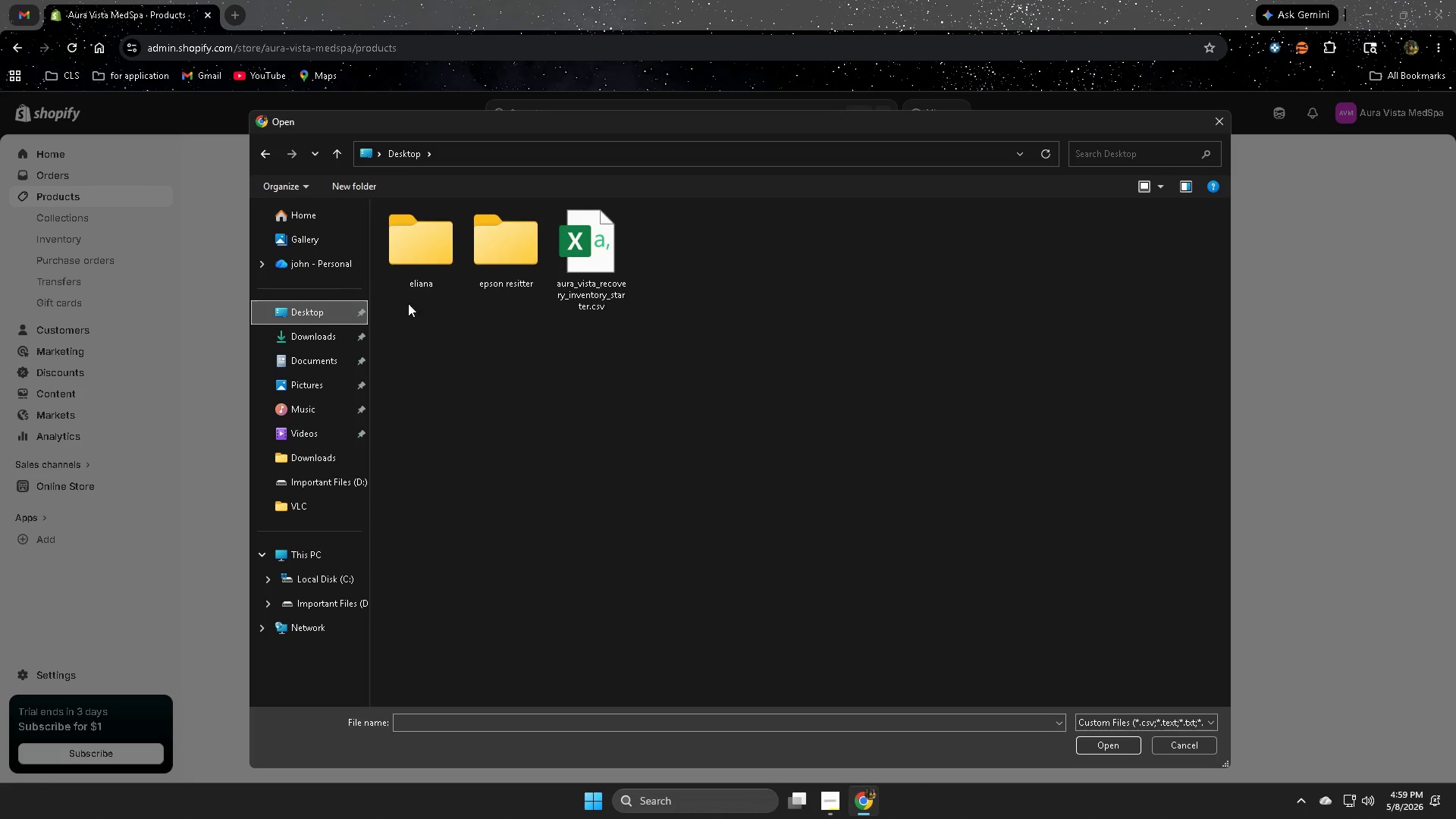 
left_click([579, 266])
 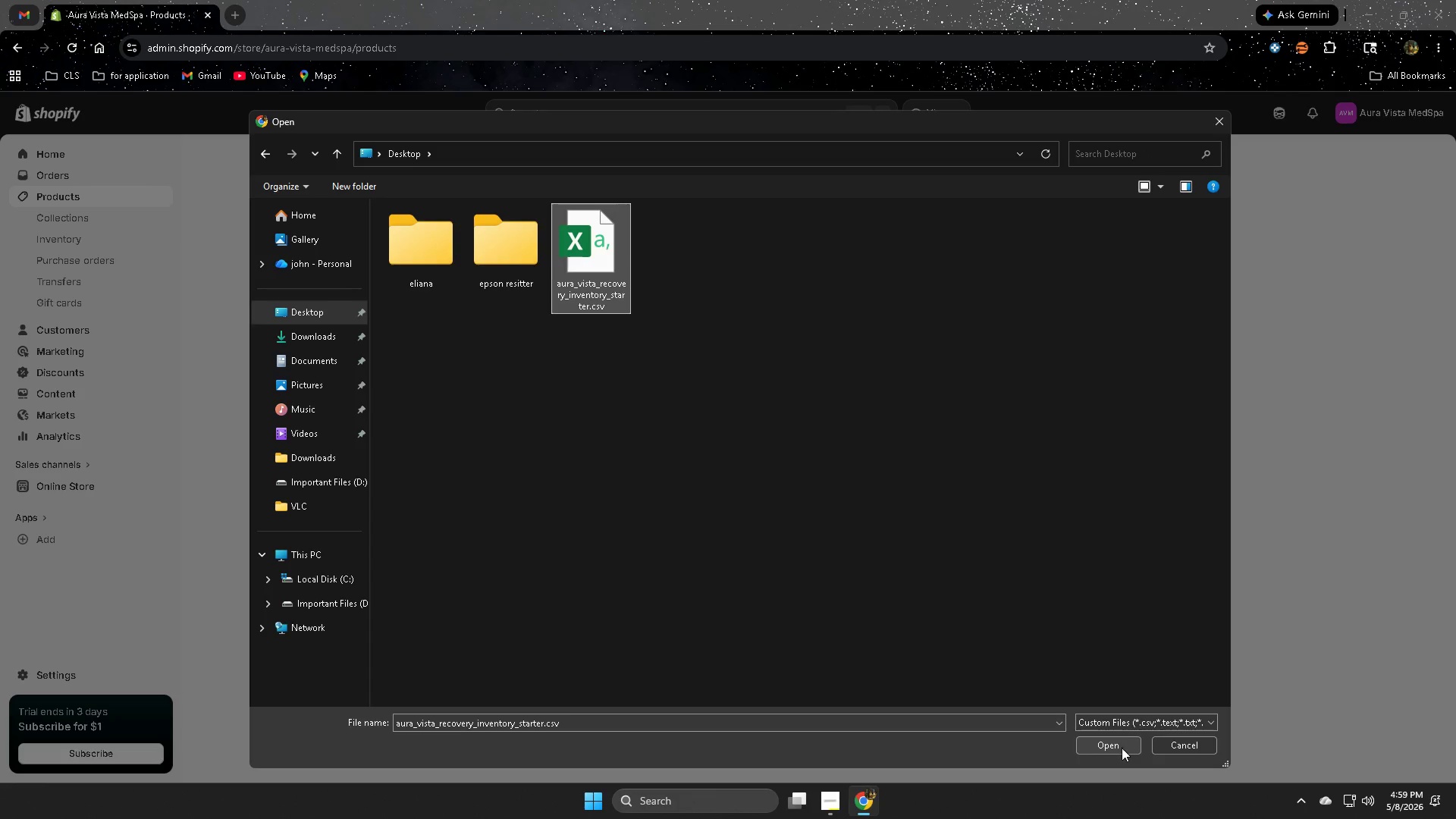 
left_click([1099, 748])
 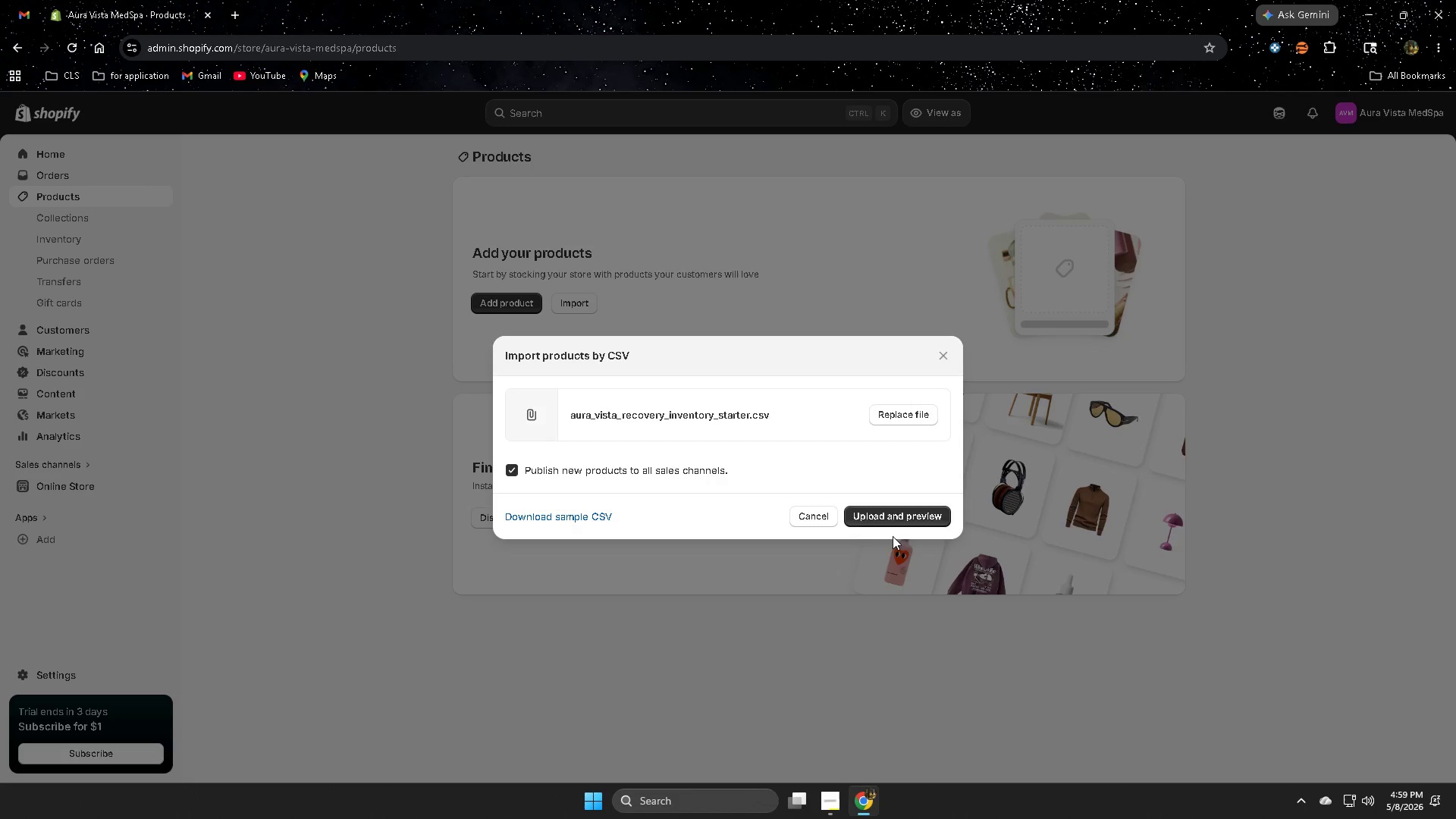 
left_click([891, 522])
 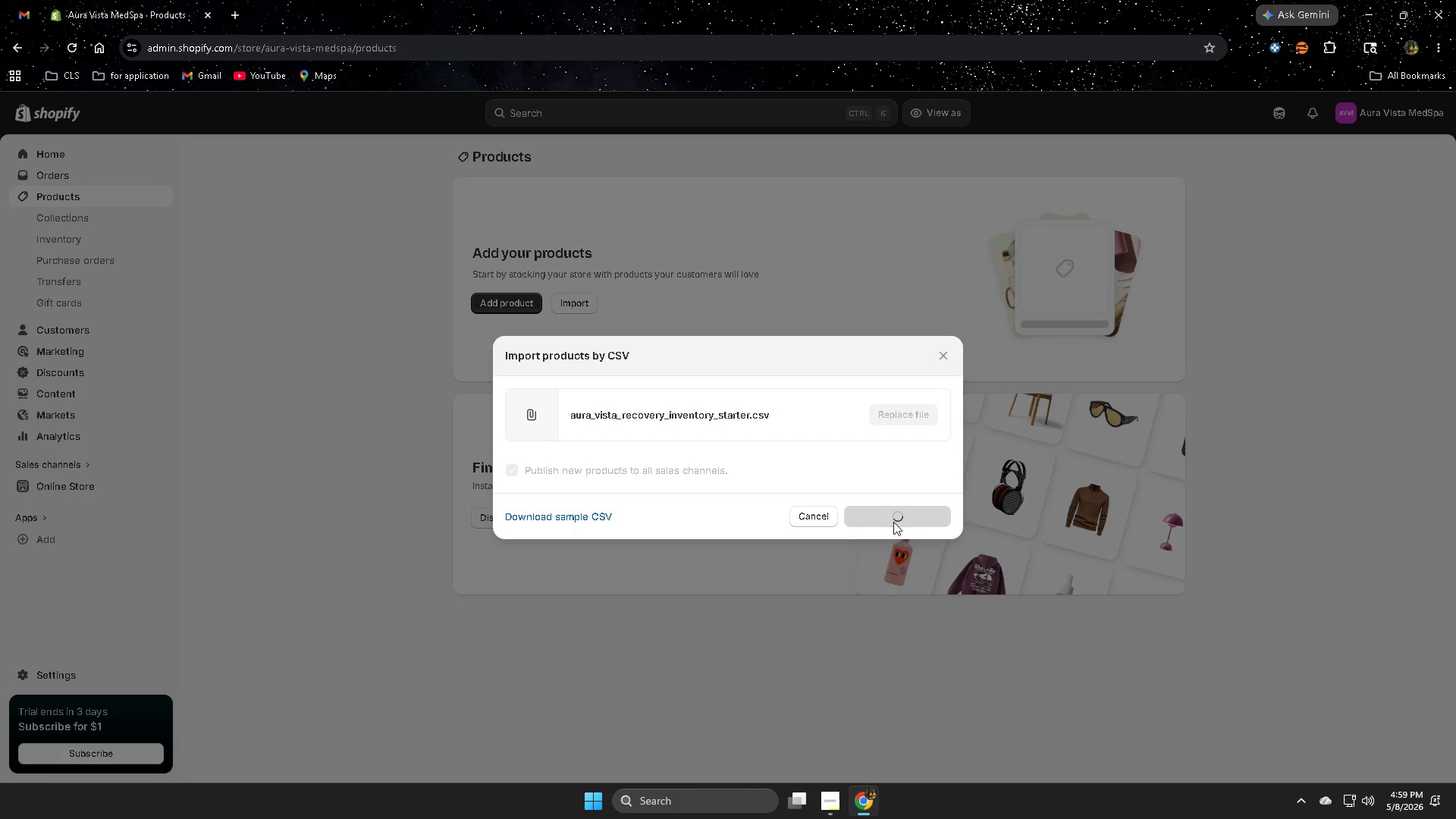 
mouse_move([999, 535])
 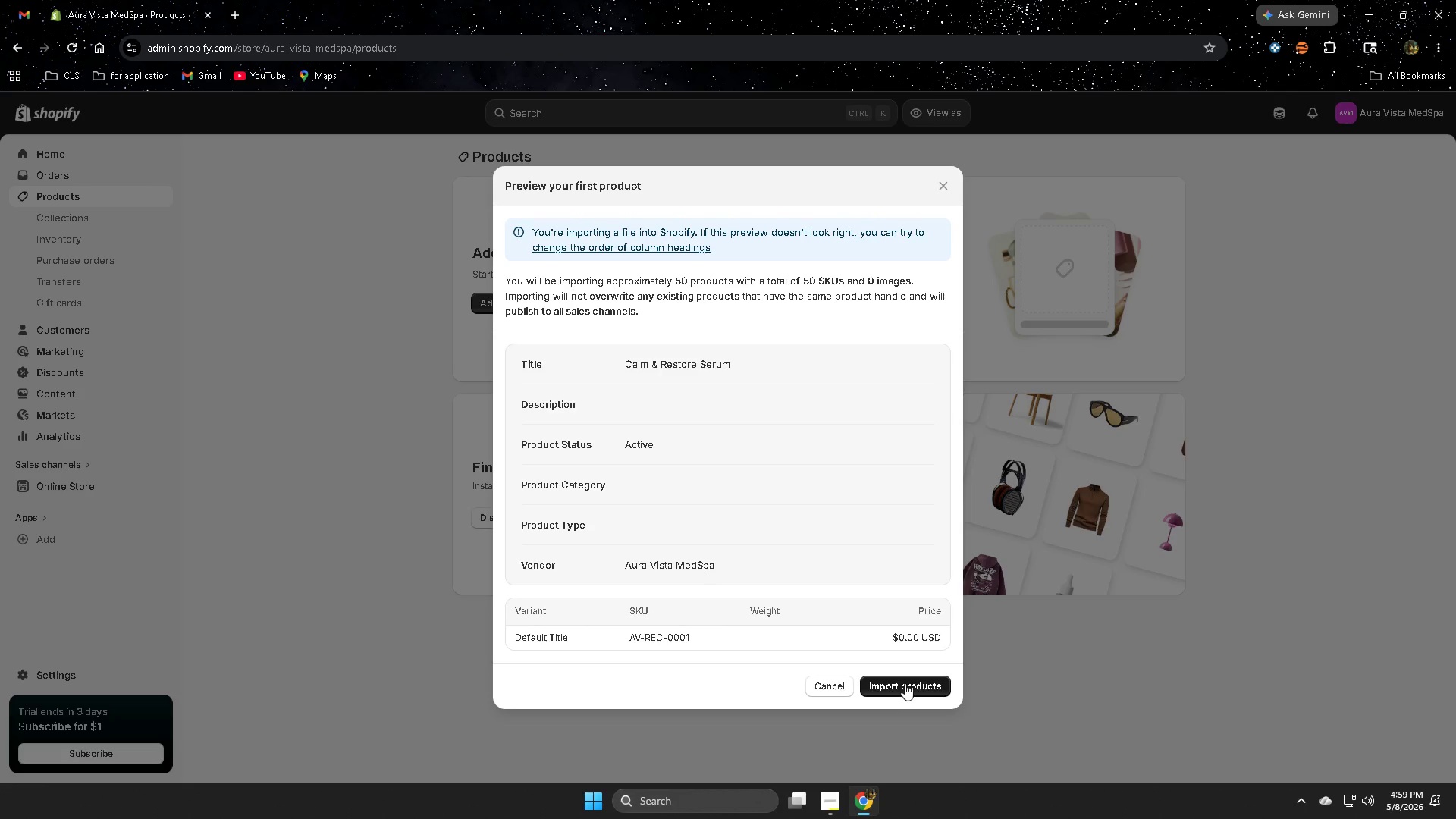 
wait(5.45)
 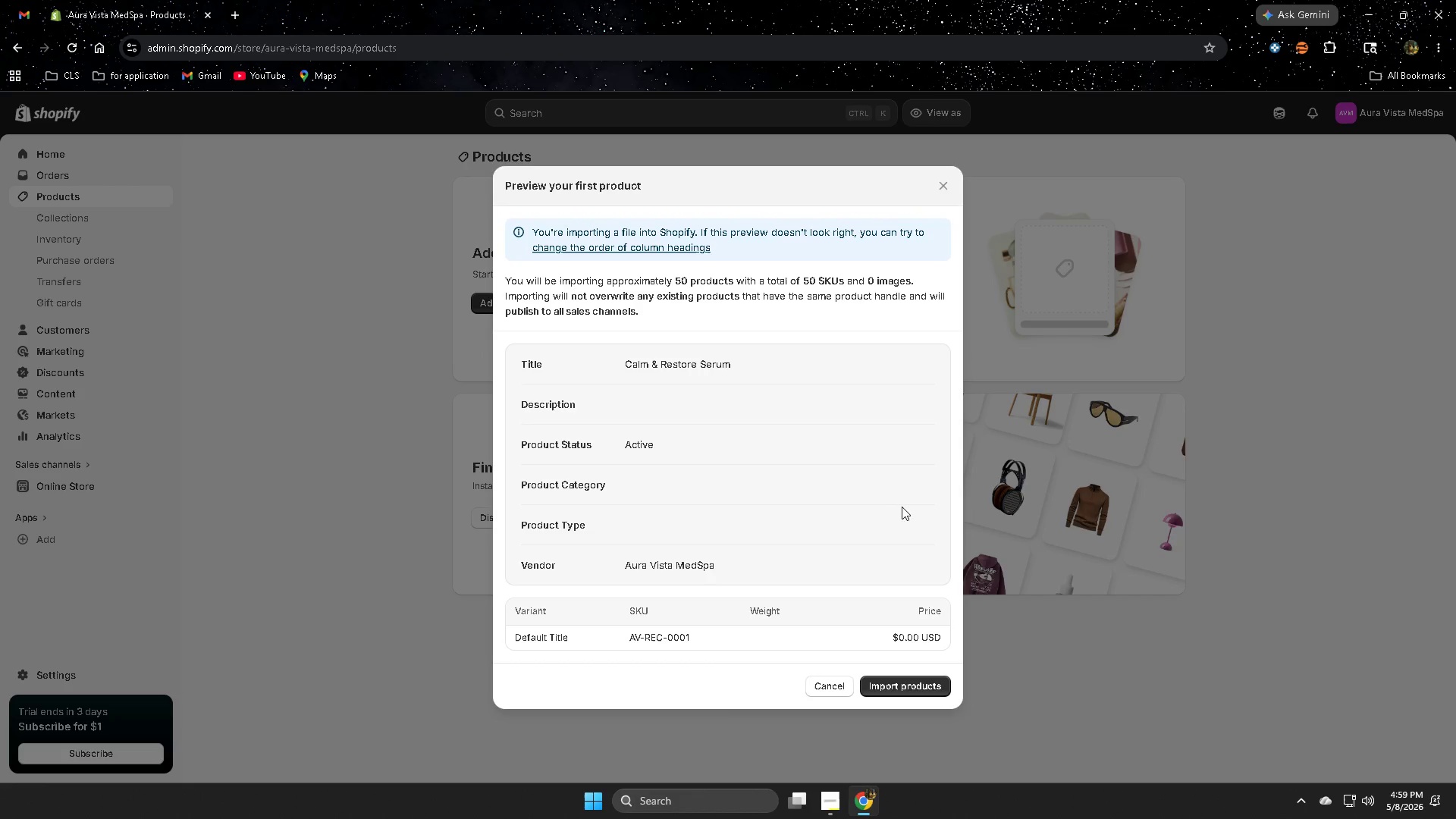 
left_click([902, 689])
 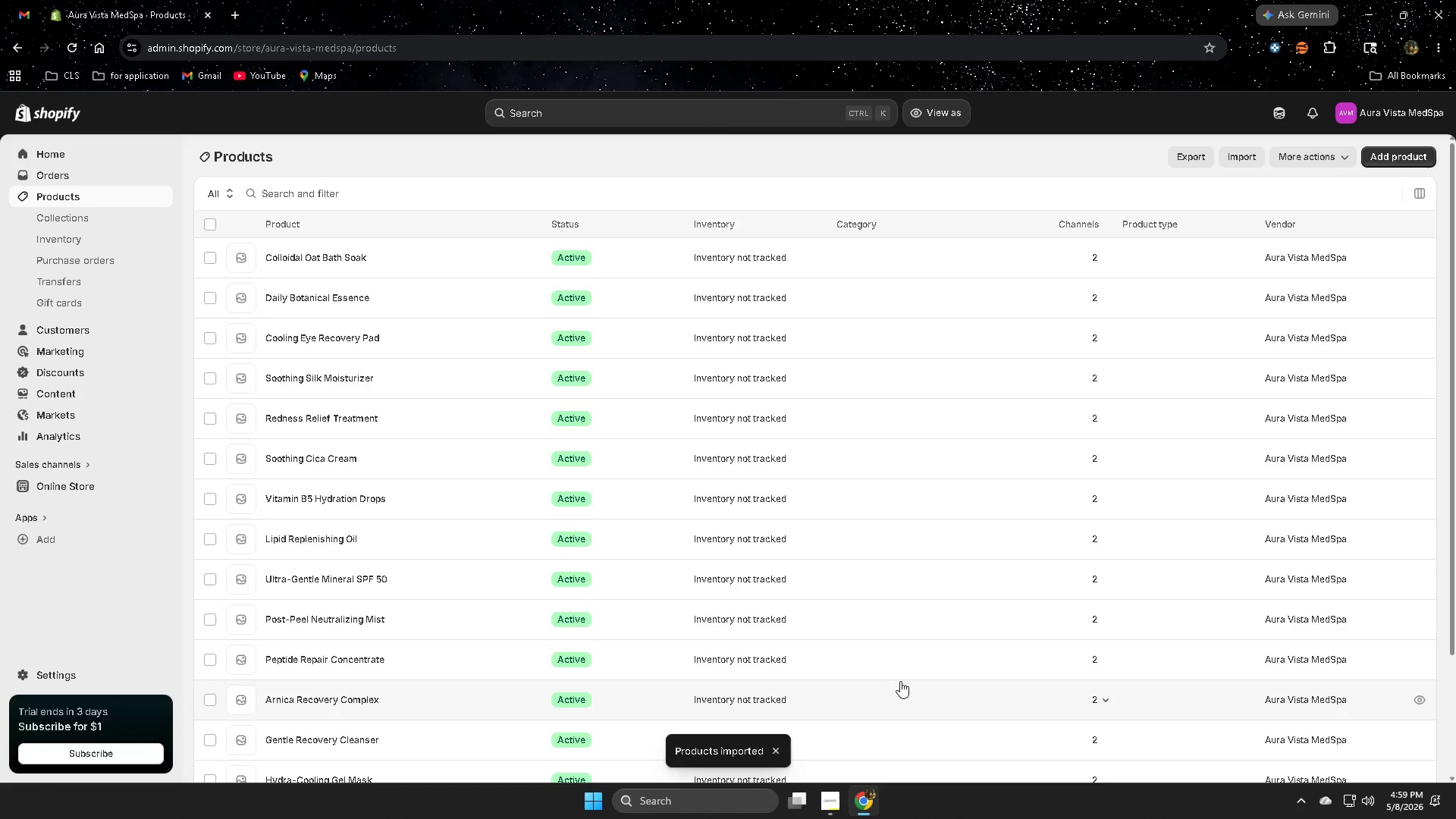 
wait(25.3)
 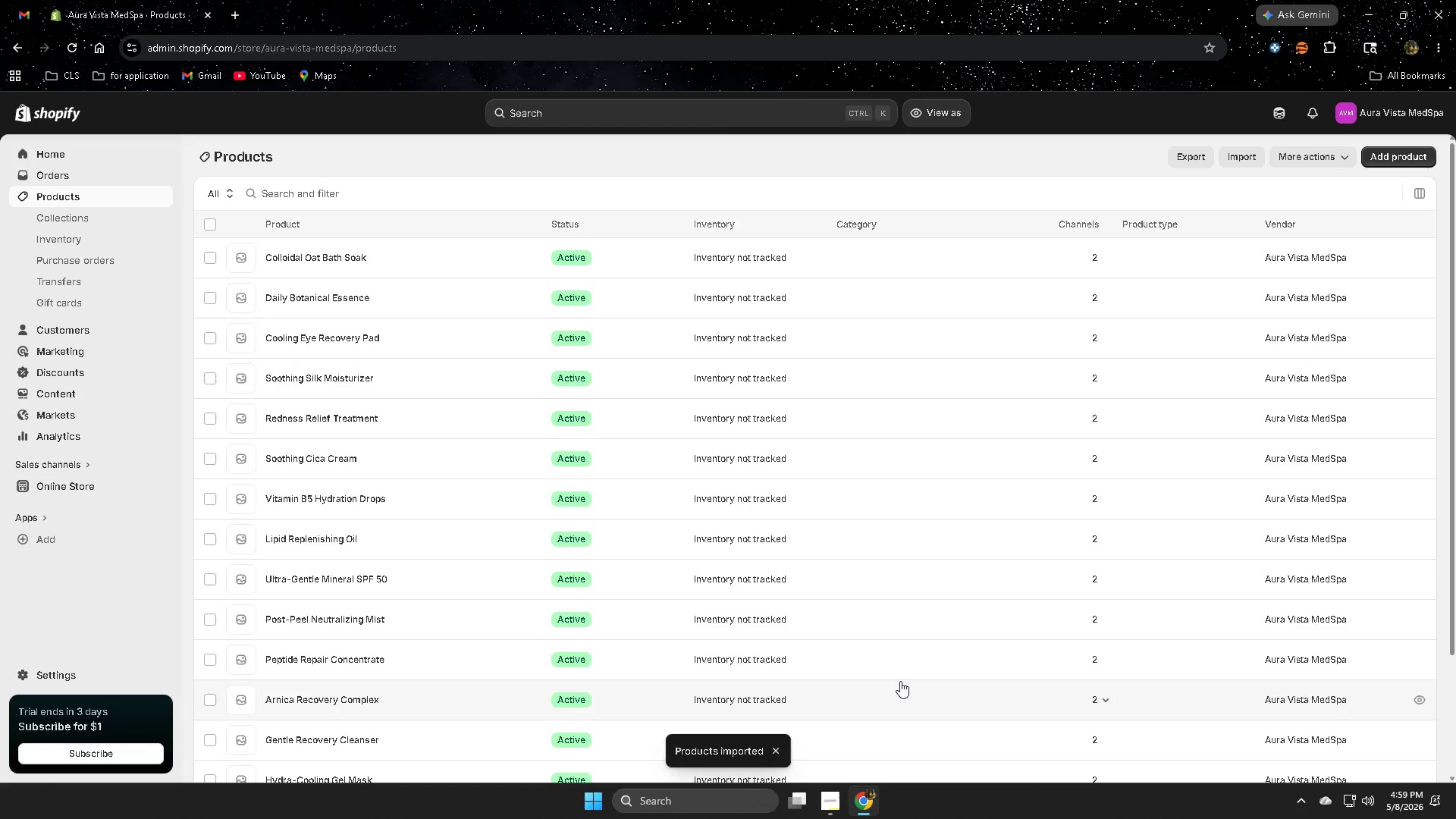 
scroll: coordinate [555, 513], scroll_direction: down, amount: 11.0
 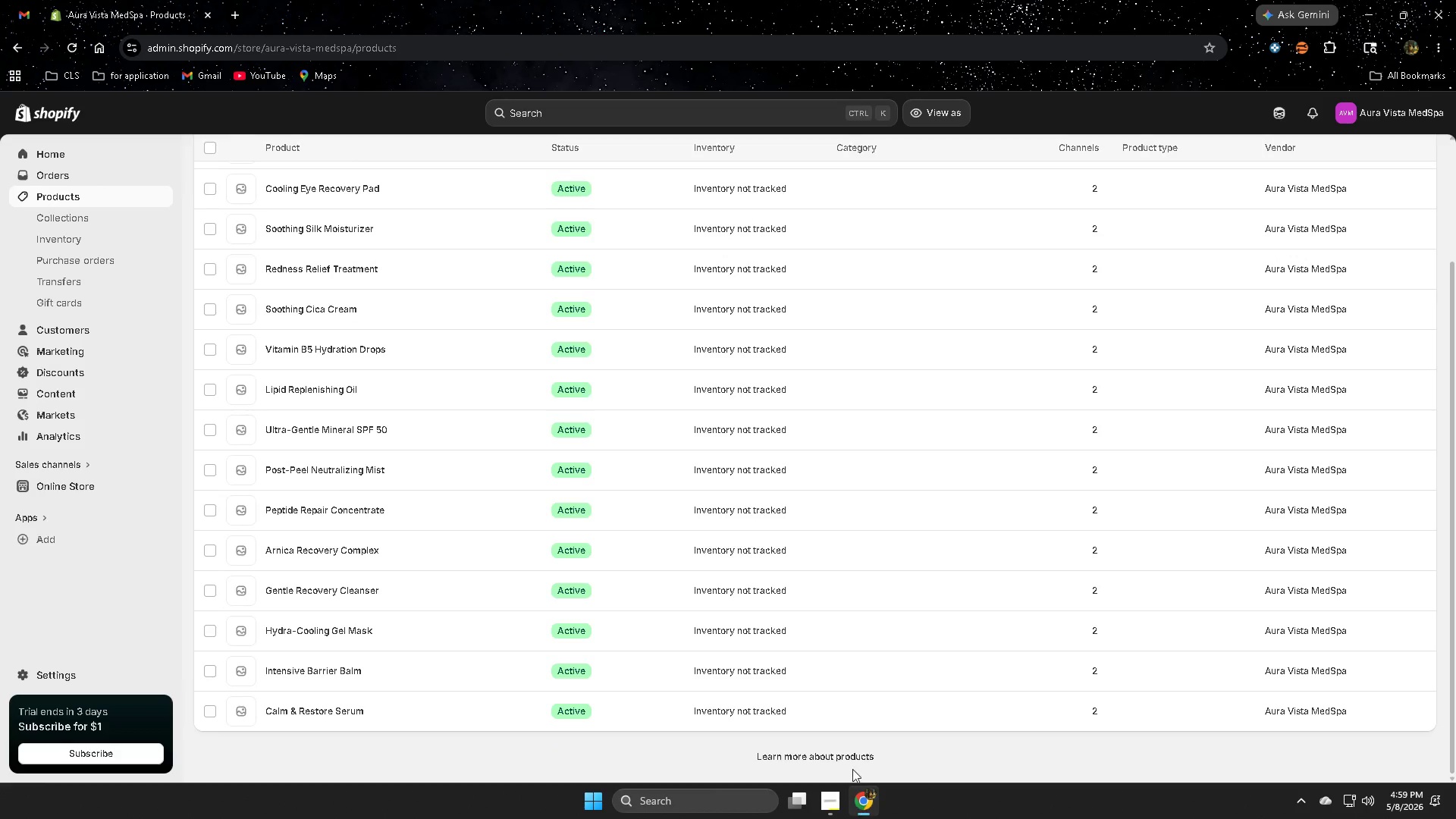 
scroll: coordinate [554, 442], scroll_direction: up, amount: 6.0
 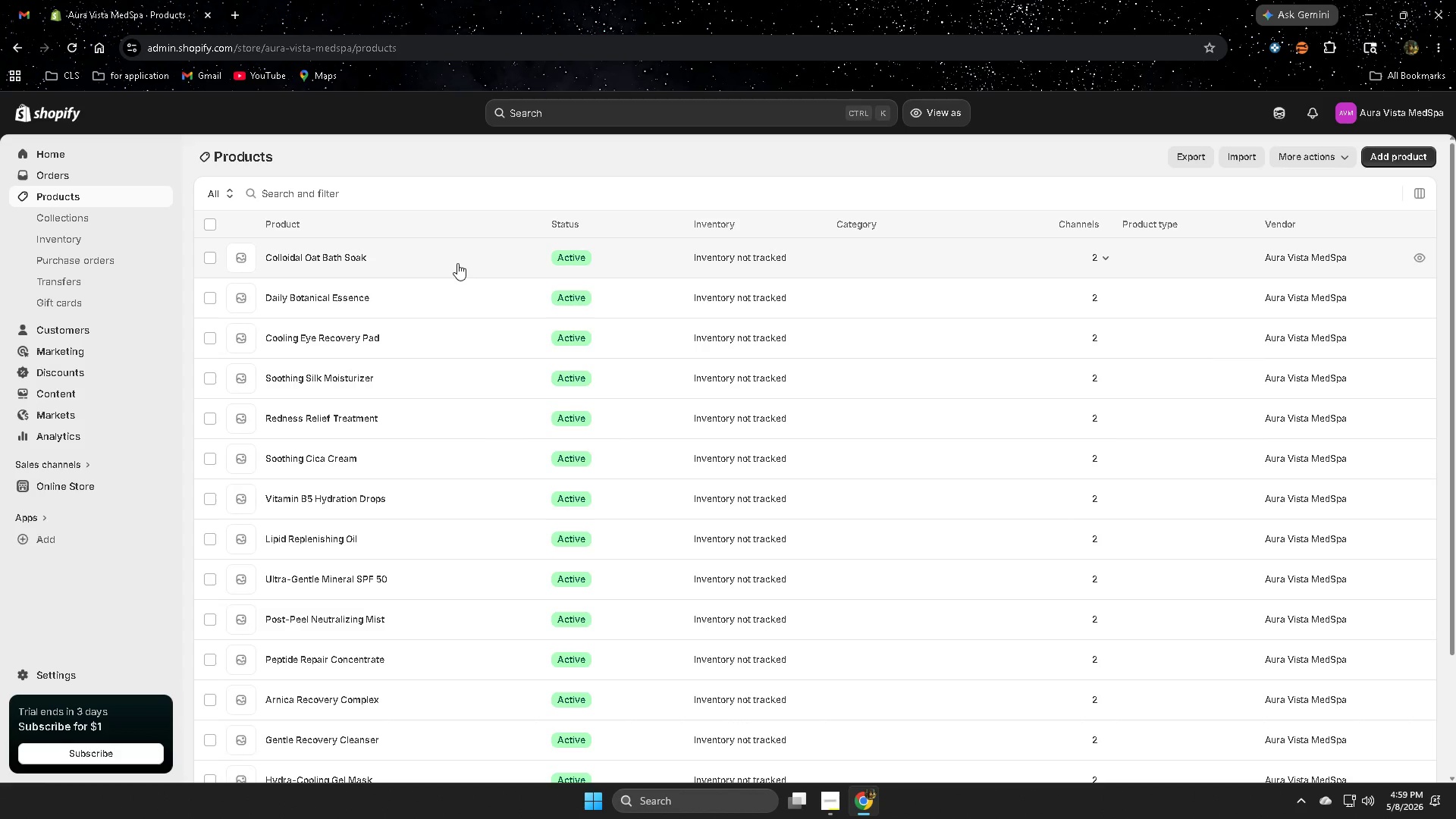 
left_click([457, 263])
 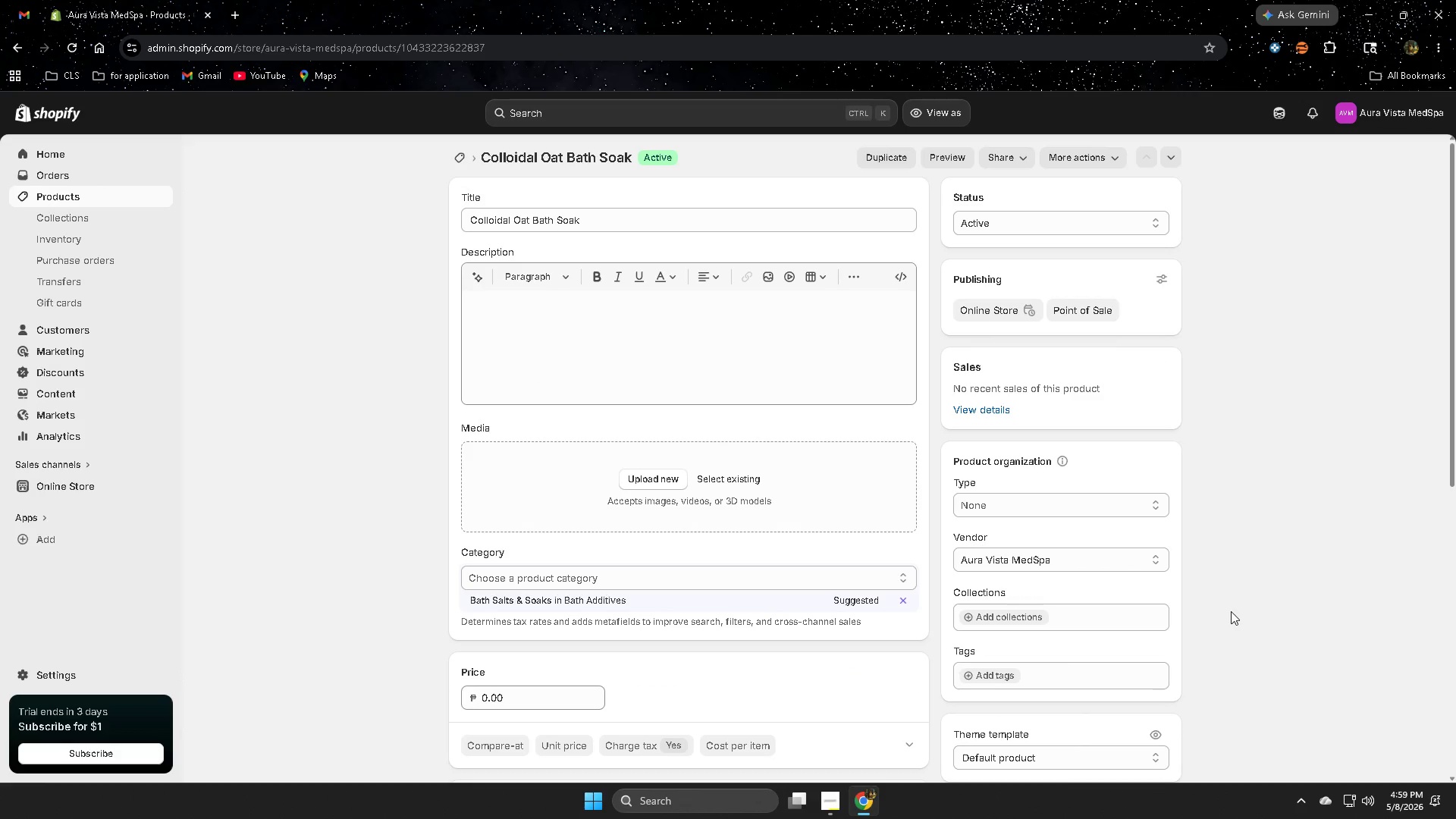 
scroll: coordinate [1228, 611], scroll_direction: down, amount: 4.0
 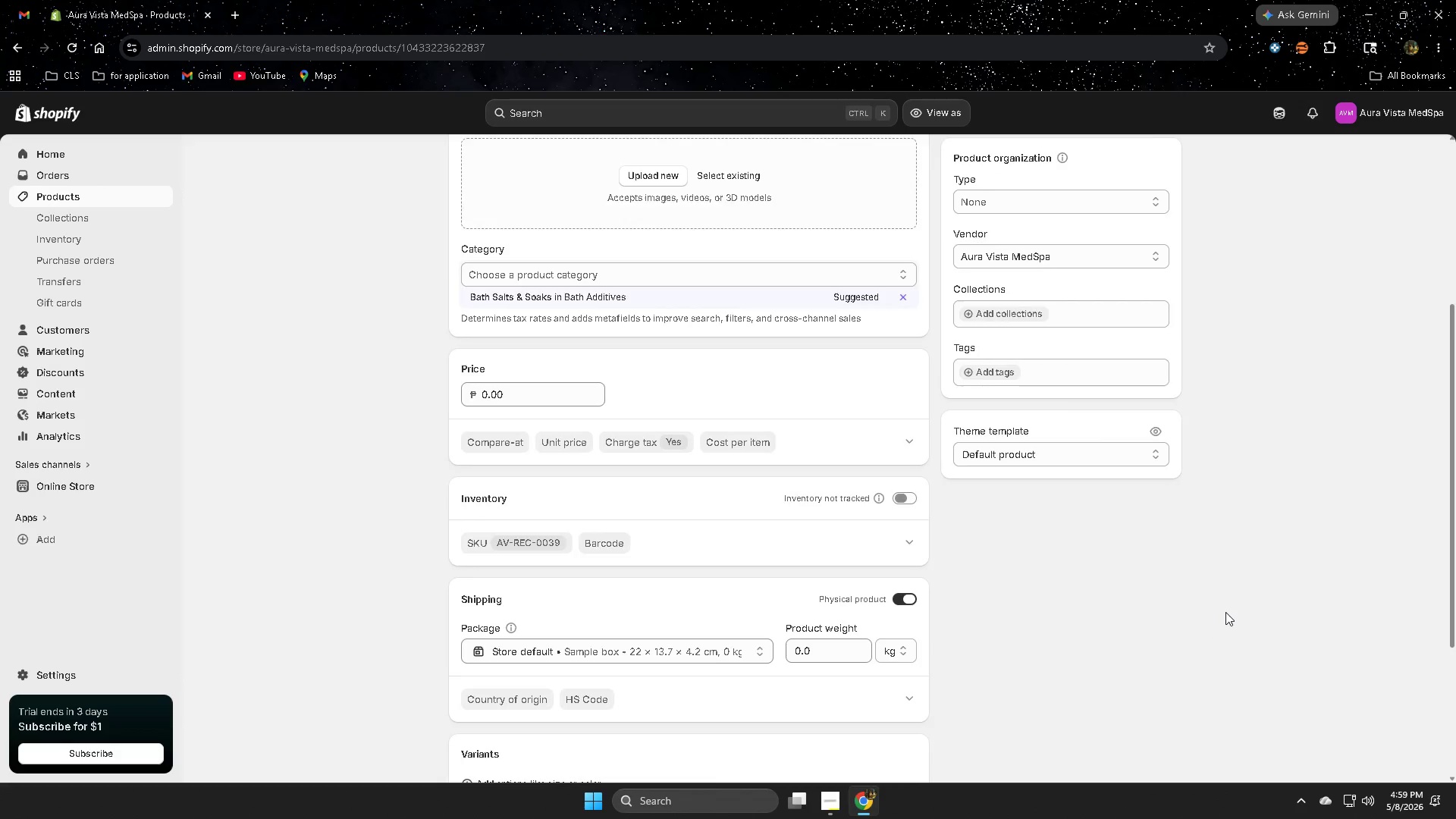 
scroll: coordinate [1225, 612], scroll_direction: up, amount: 3.0
 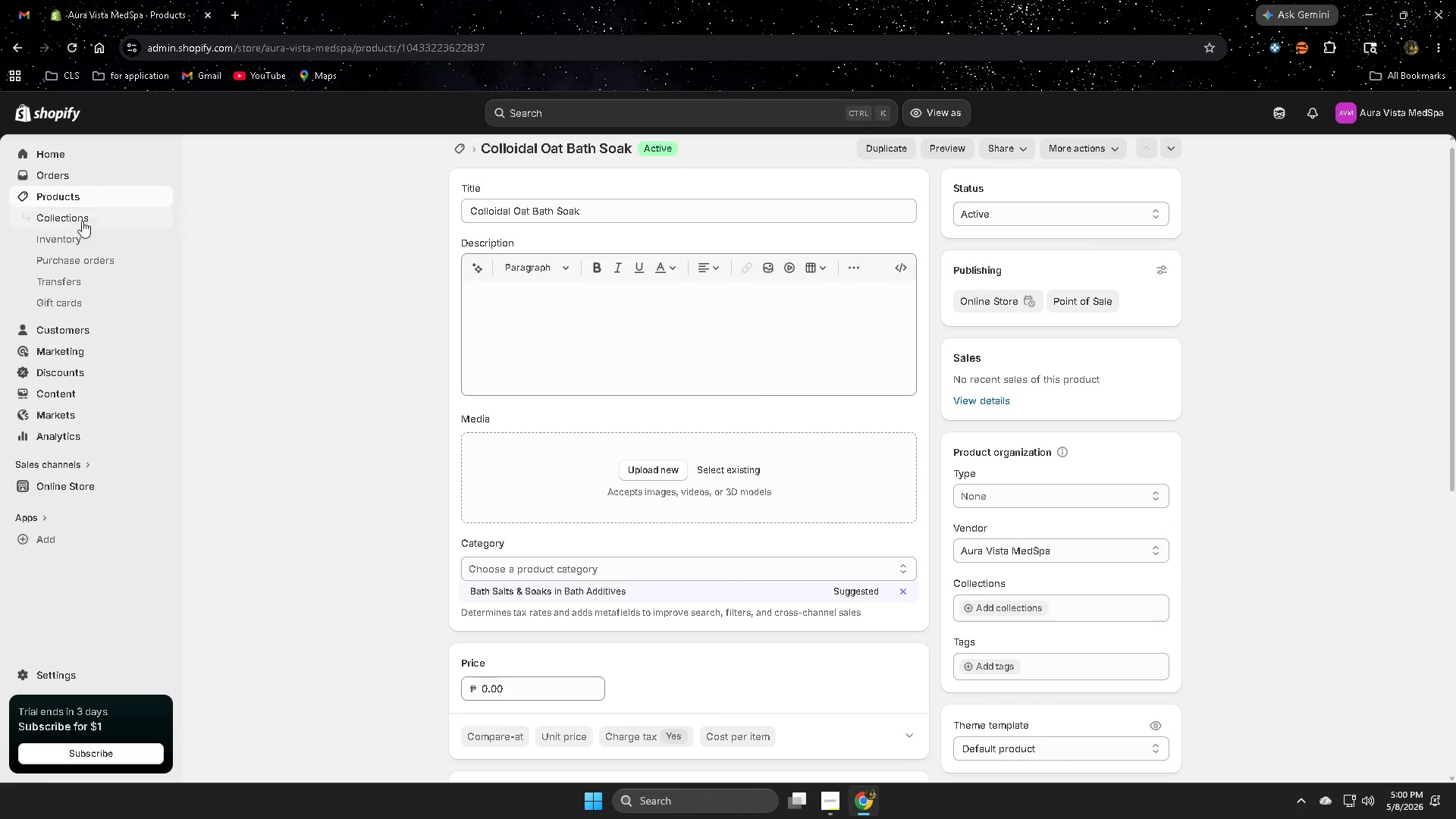 
left_click([78, 195])
 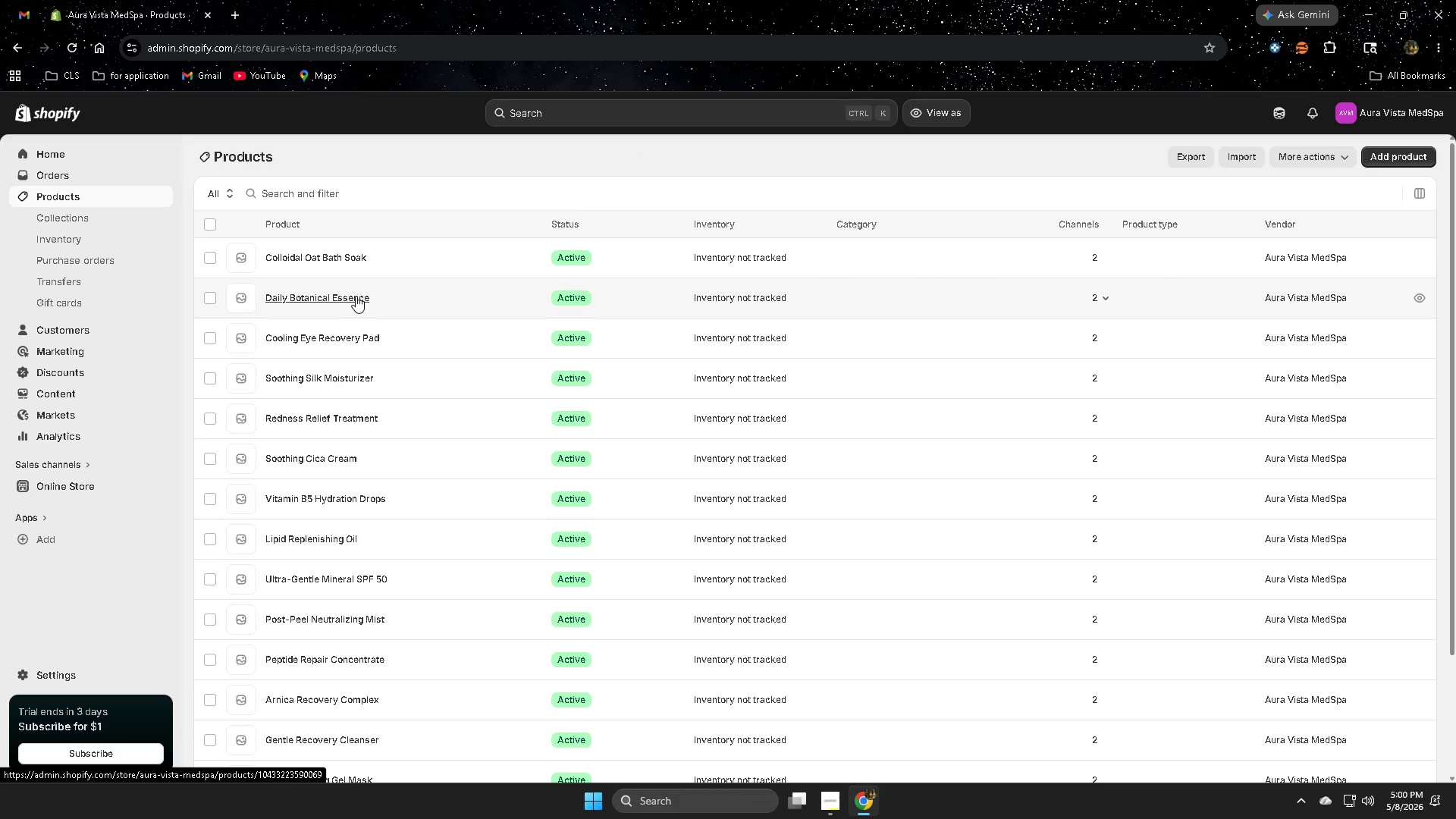 
wait(6.24)
 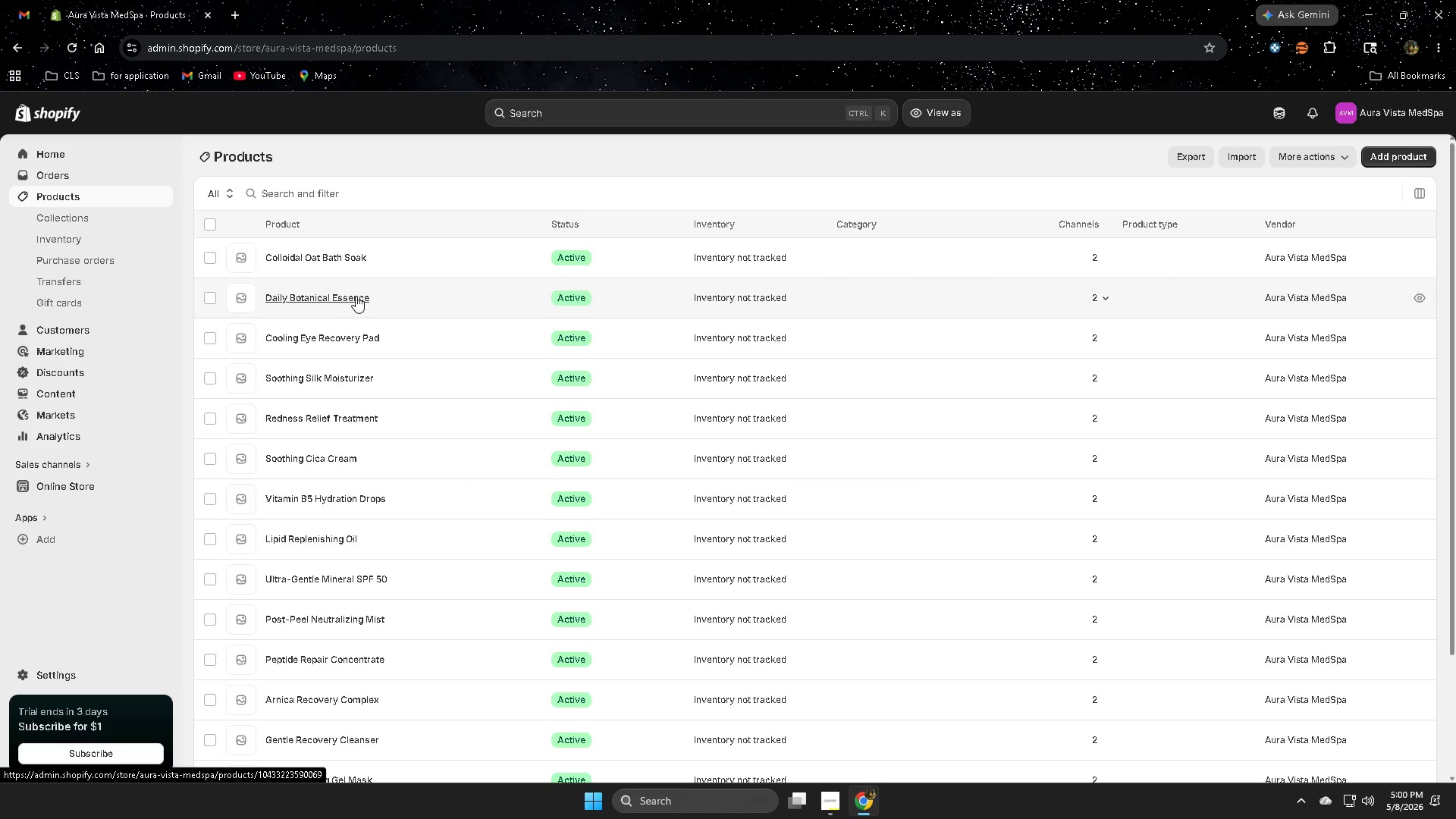 
left_click([23, 8])
 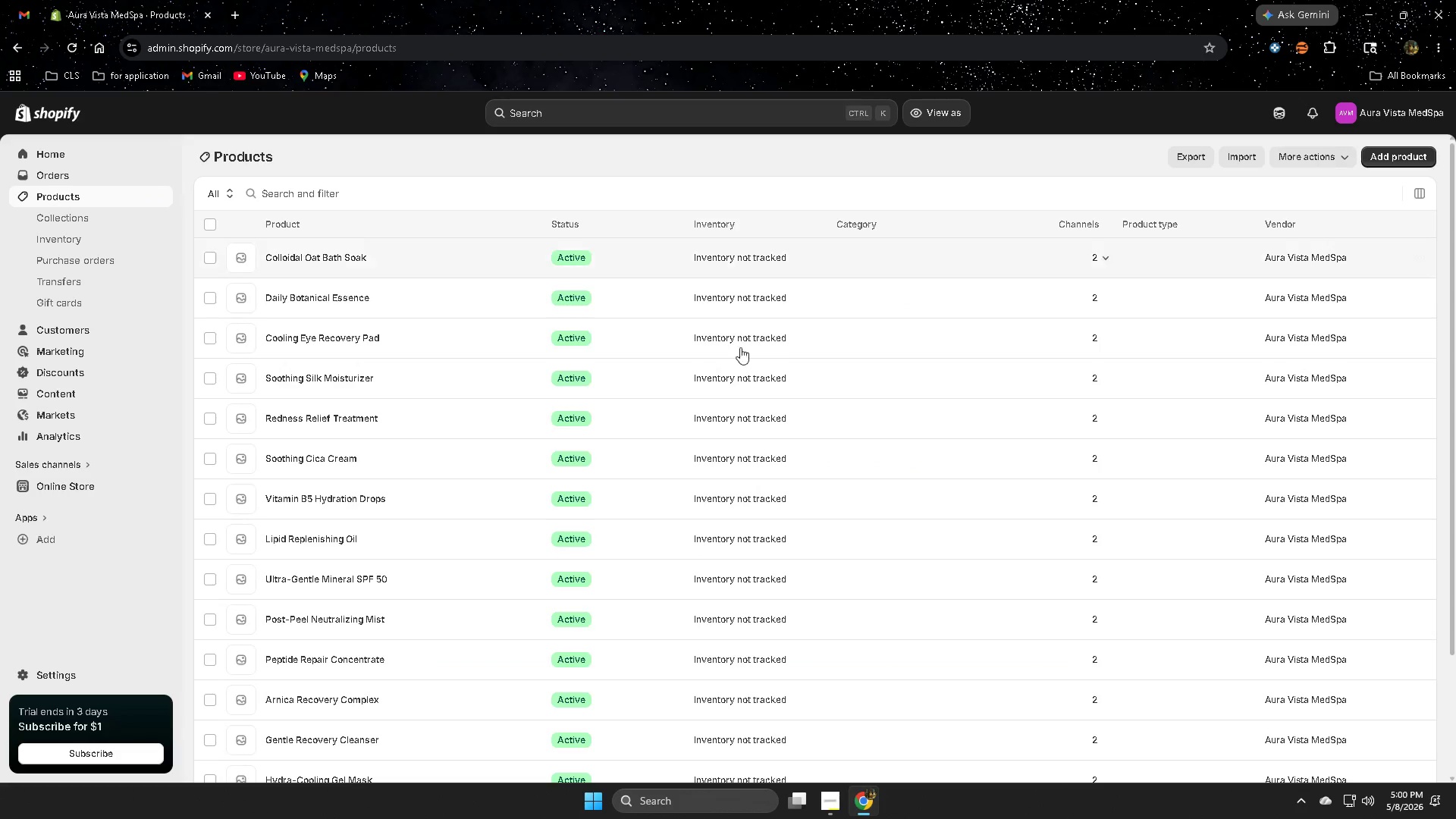 
scroll: coordinate [896, 648], scroll_direction: down, amount: 4.0
 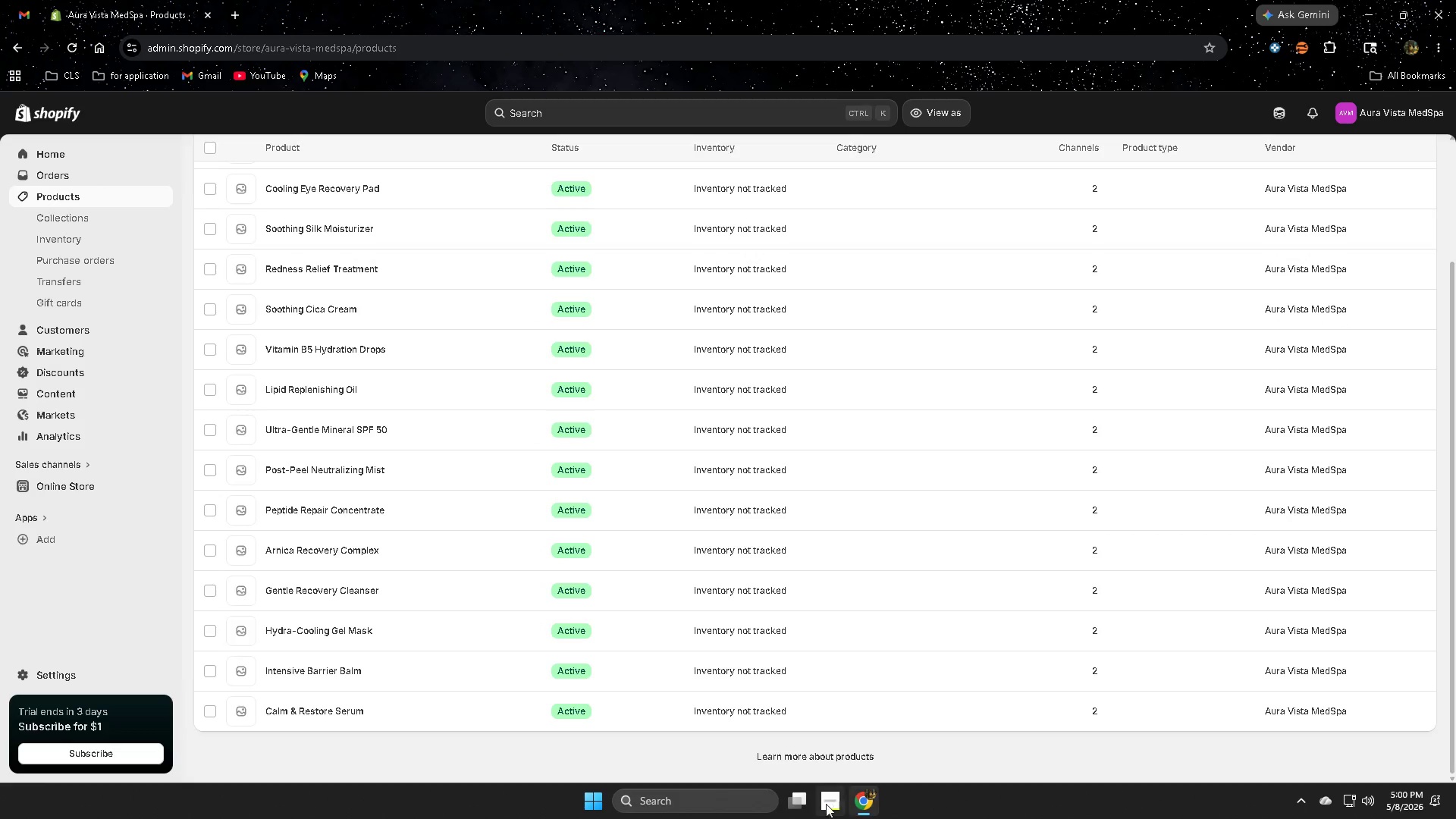 
left_click([825, 803])